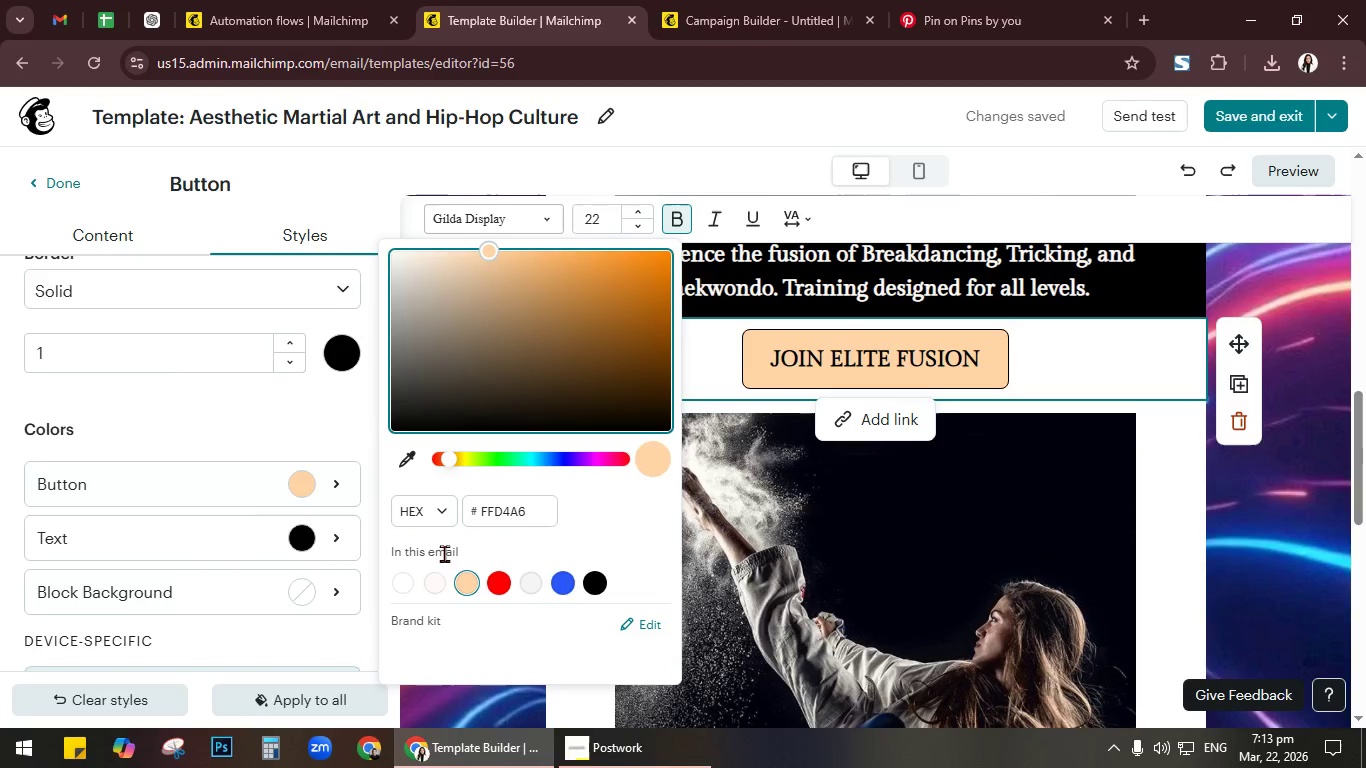 
left_click([434, 580])
 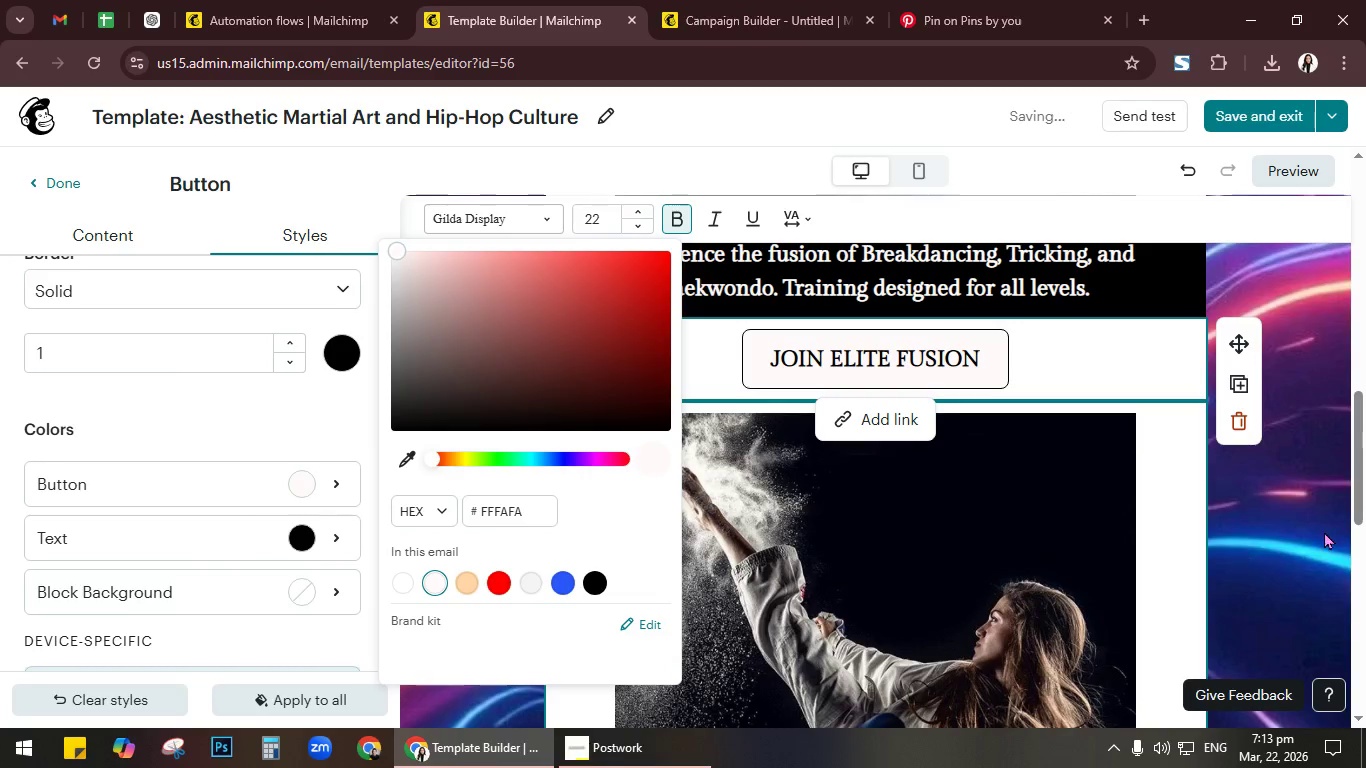 
left_click([1297, 540])
 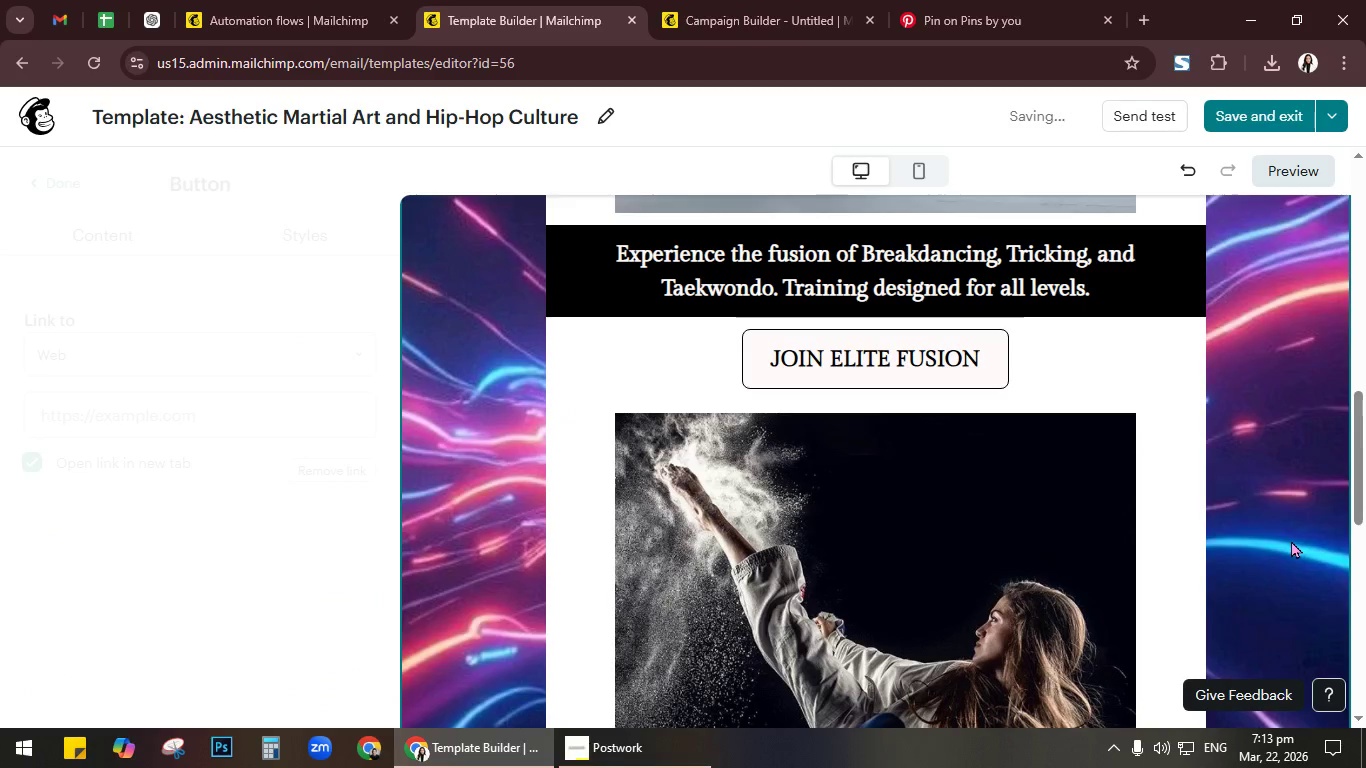 
scroll: coordinate [1291, 540], scroll_direction: up, amount: 2.0
 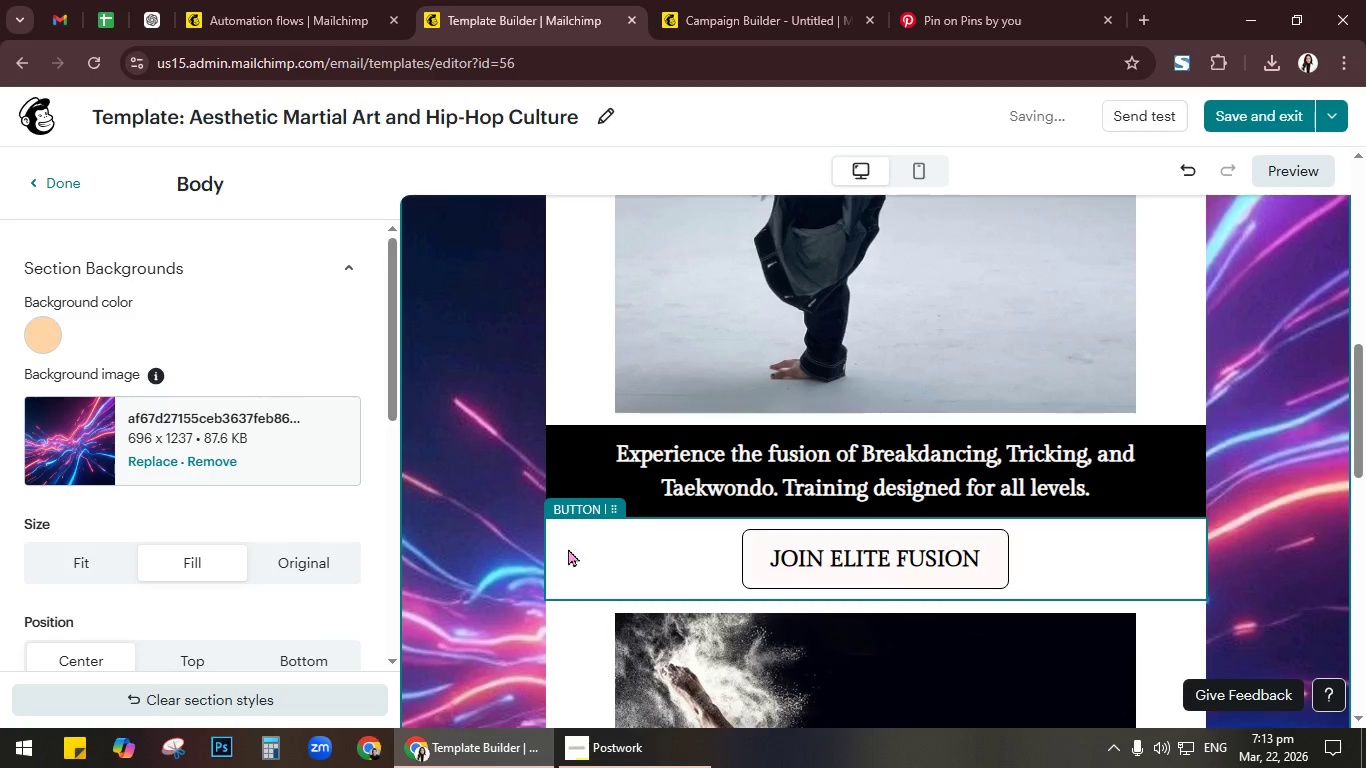 
wait(5.09)
 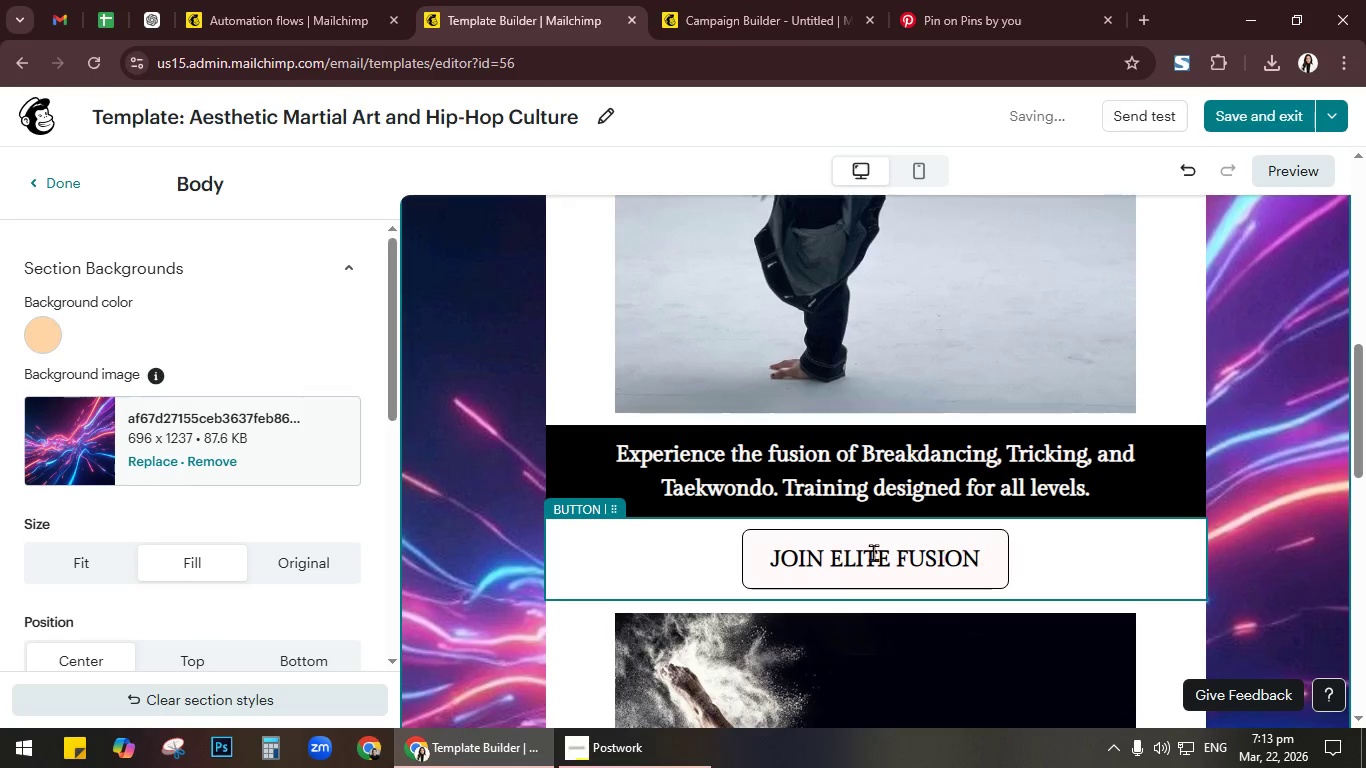 
scroll: coordinate [279, 478], scroll_direction: none, amount: 0.0
 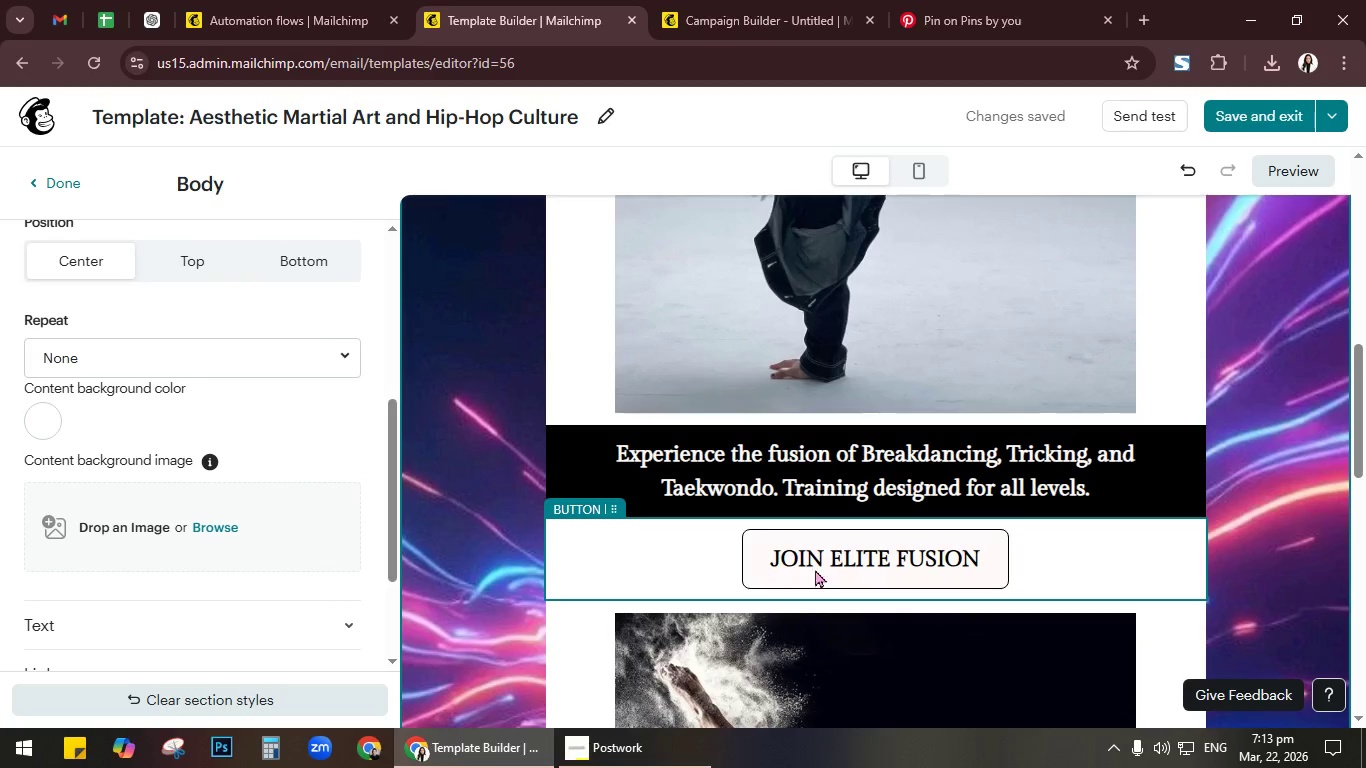 
left_click([754, 562])
 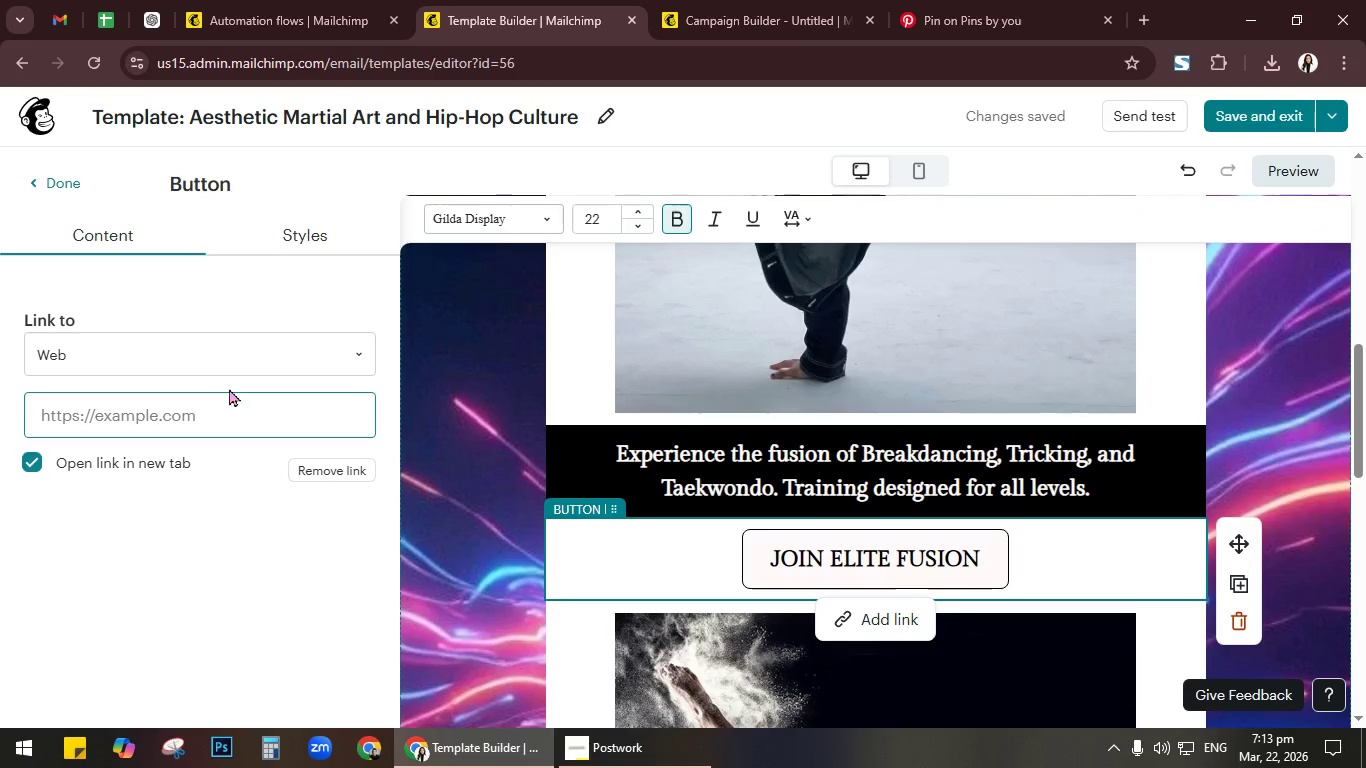 
left_click([309, 234])
 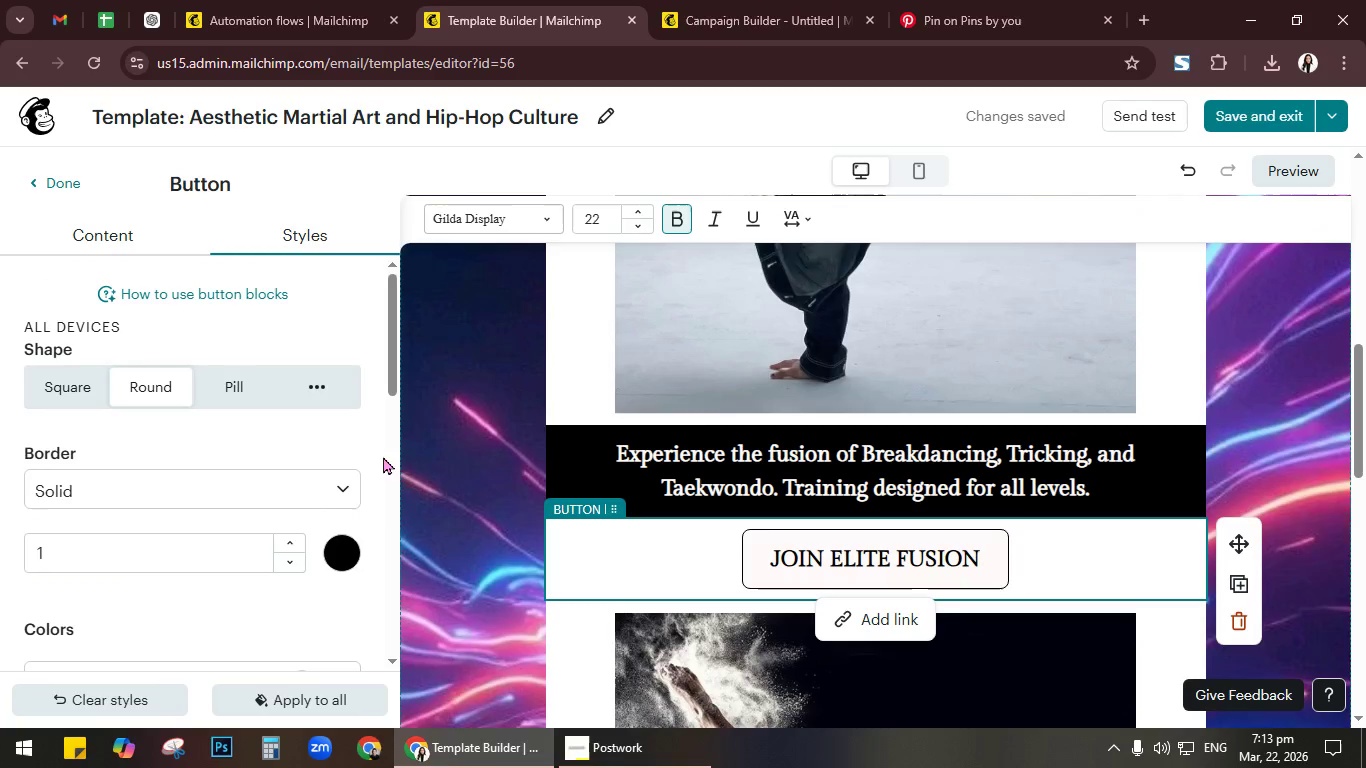 
scroll: coordinate [360, 530], scroll_direction: down, amount: 3.0
 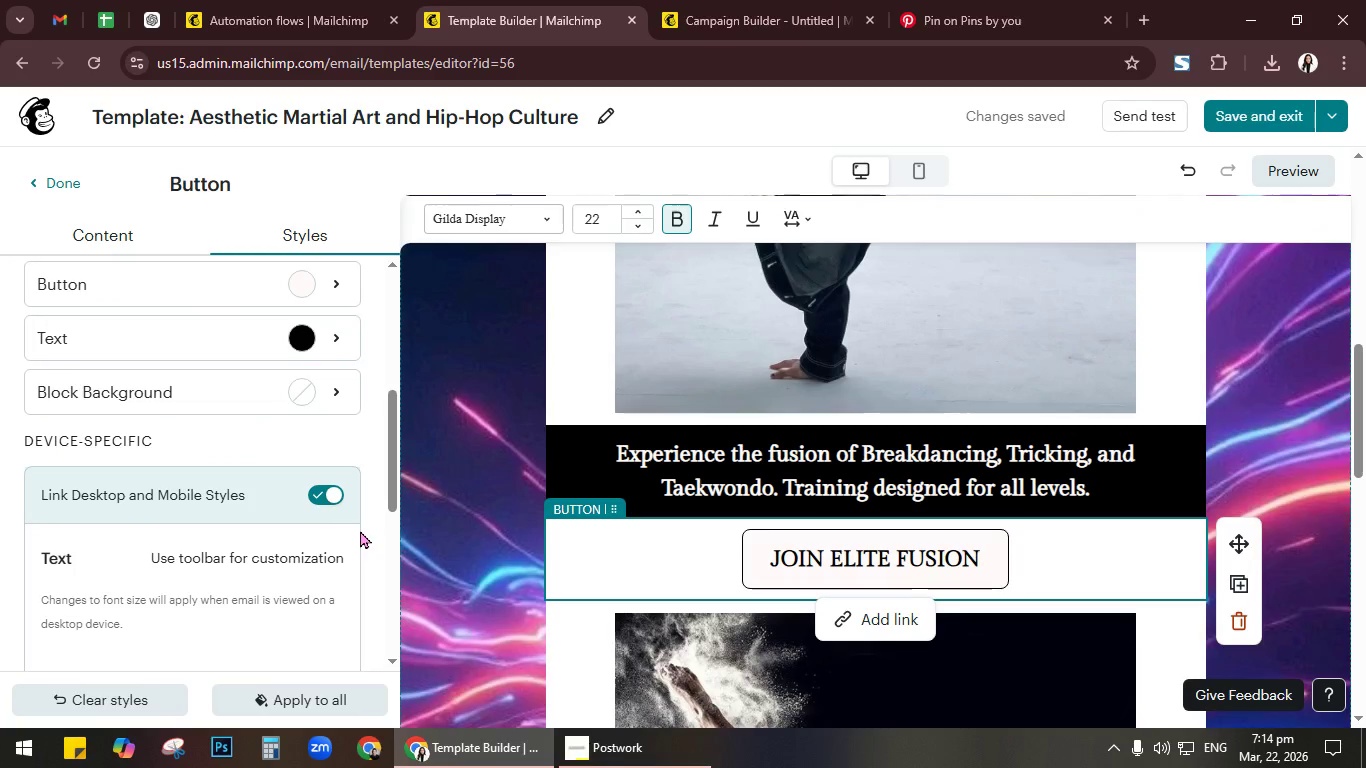 
scroll: coordinate [360, 530], scroll_direction: up, amount: 1.0
 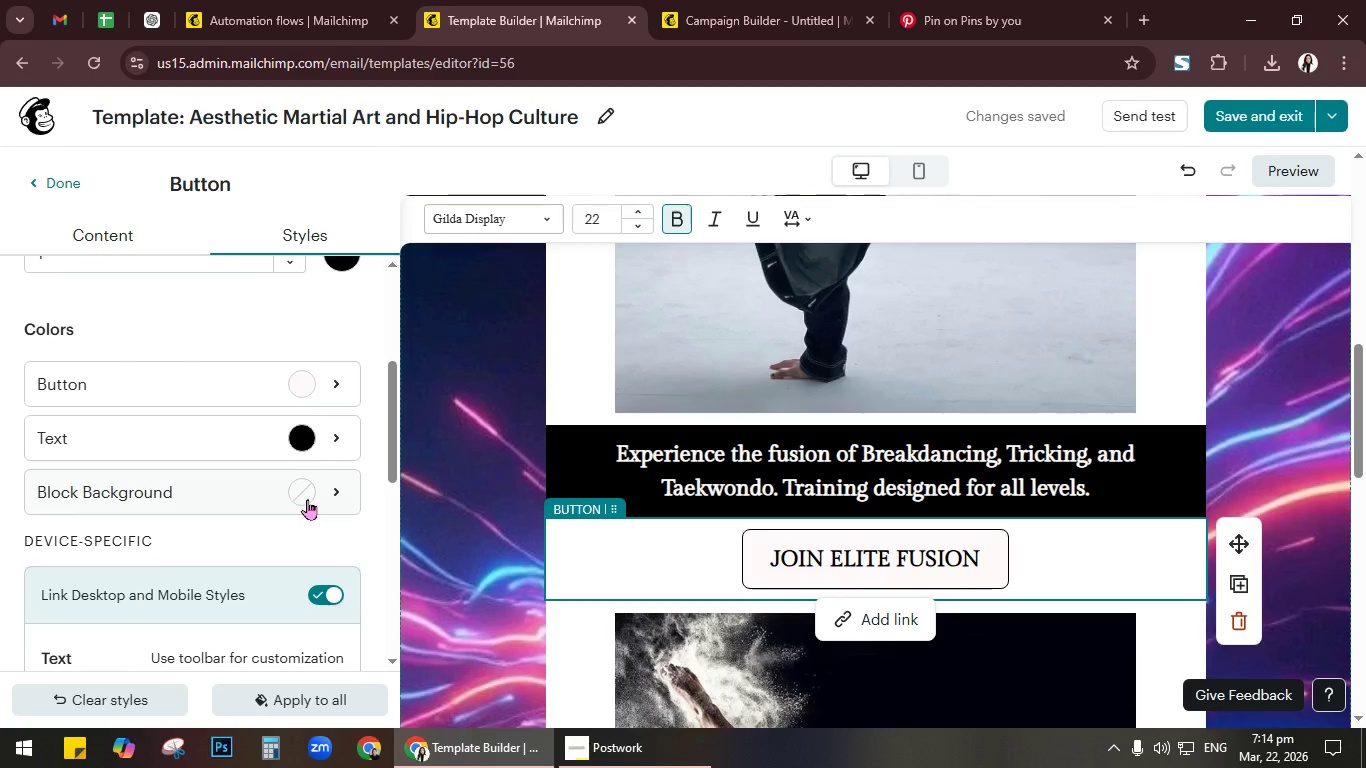 
left_click([307, 499])
 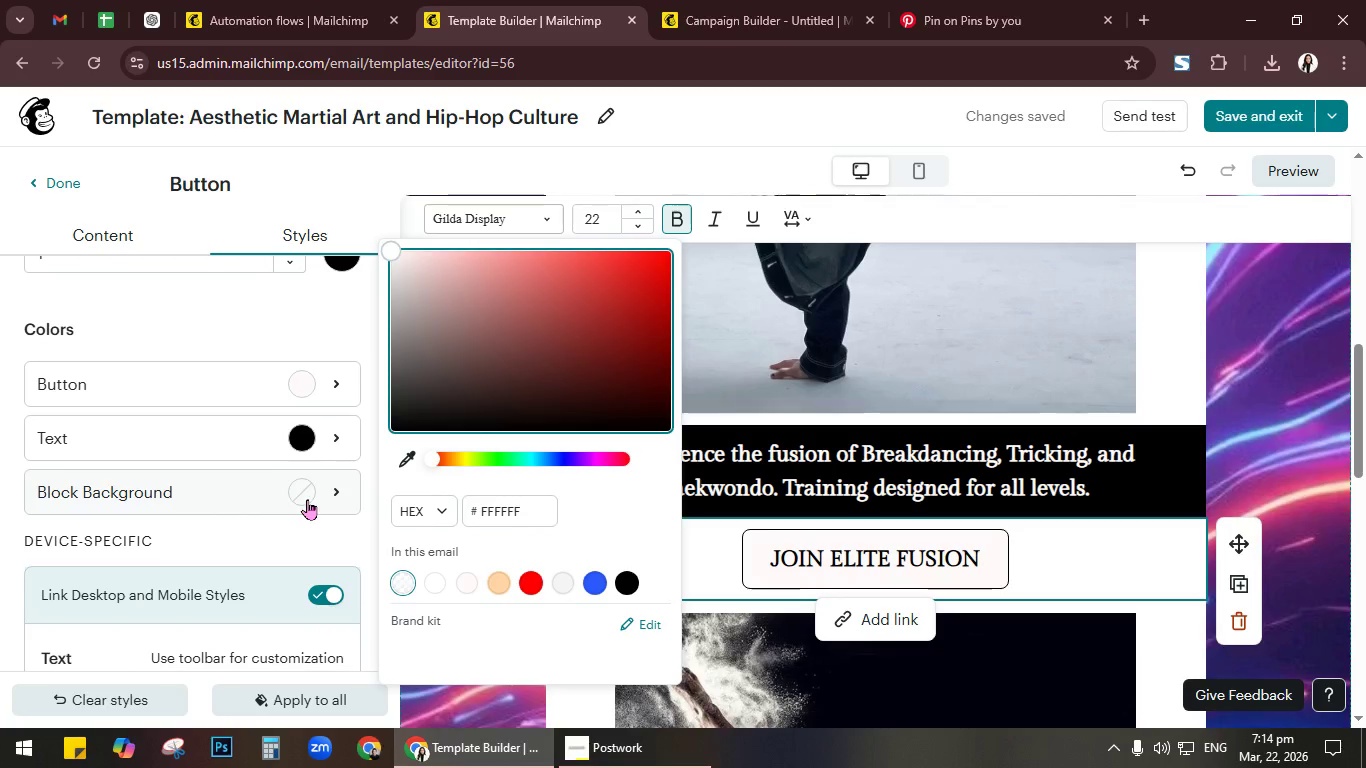 
left_click([337, 381])
 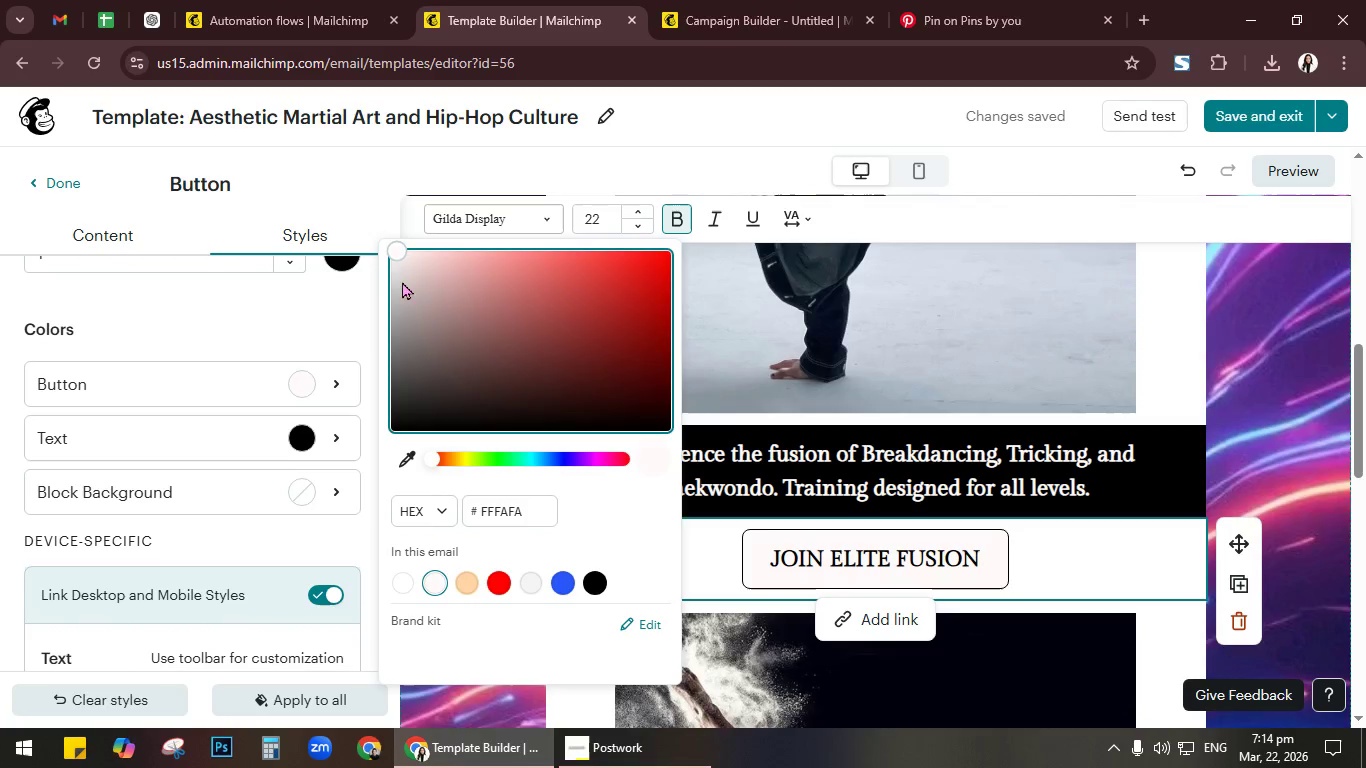 
left_click_drag(start_coordinate=[394, 251], to_coordinate=[372, 243])
 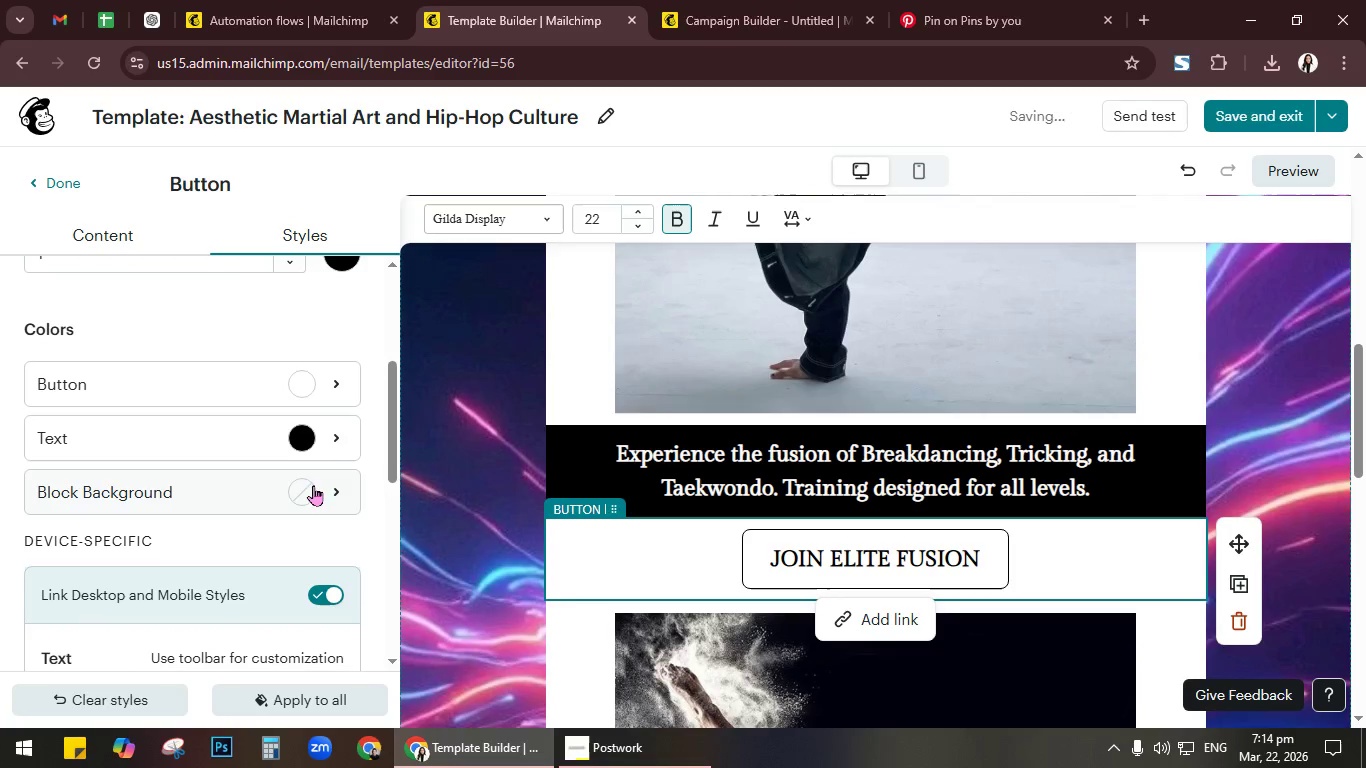 
left_click([328, 382])
 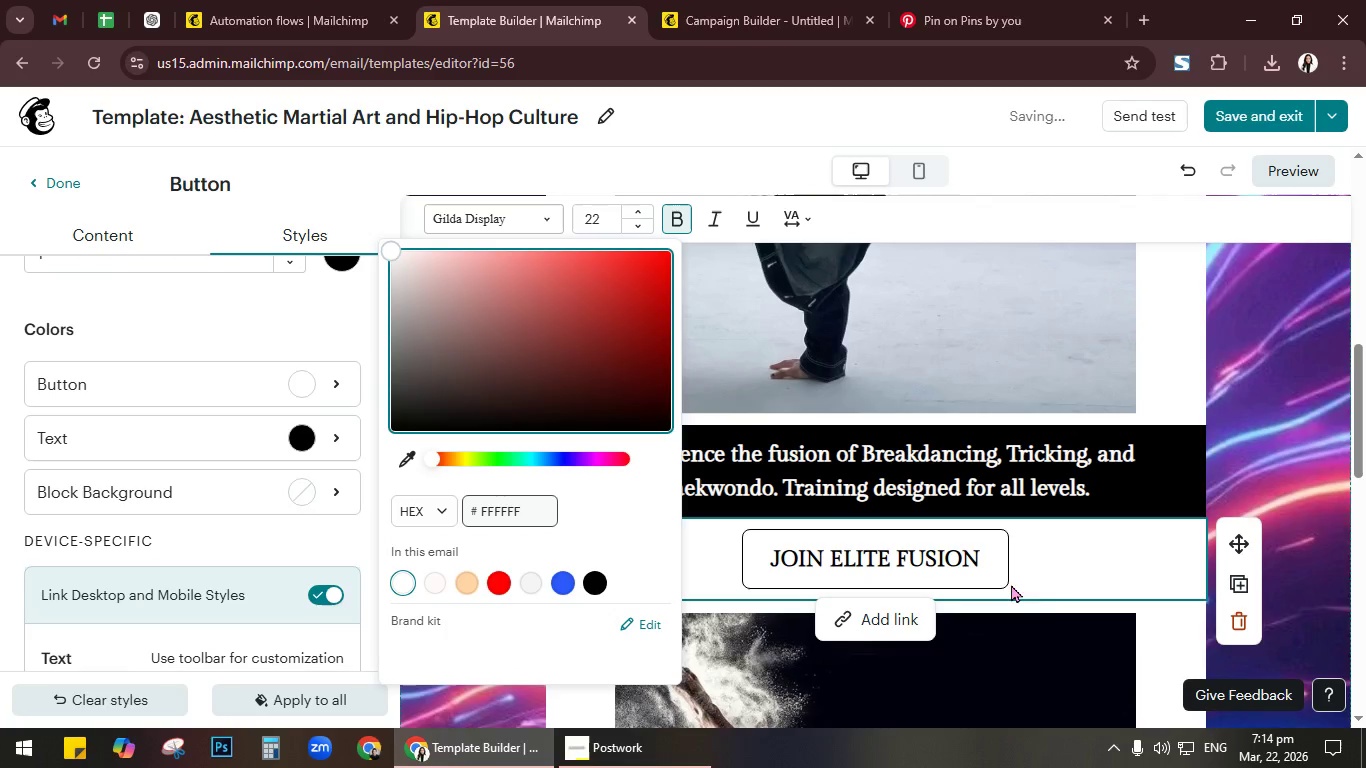 
left_click([1053, 573])
 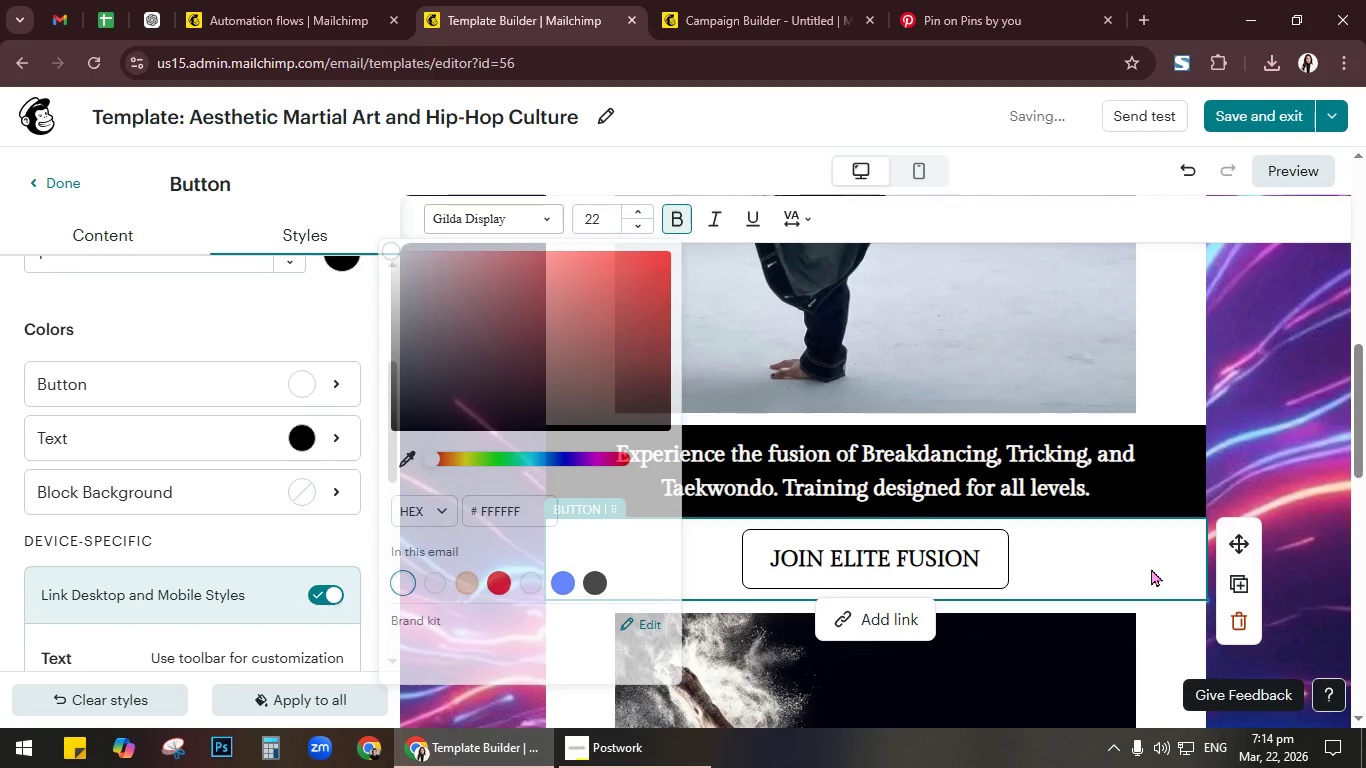 
scroll: coordinate [1178, 529], scroll_direction: up, amount: 5.0
 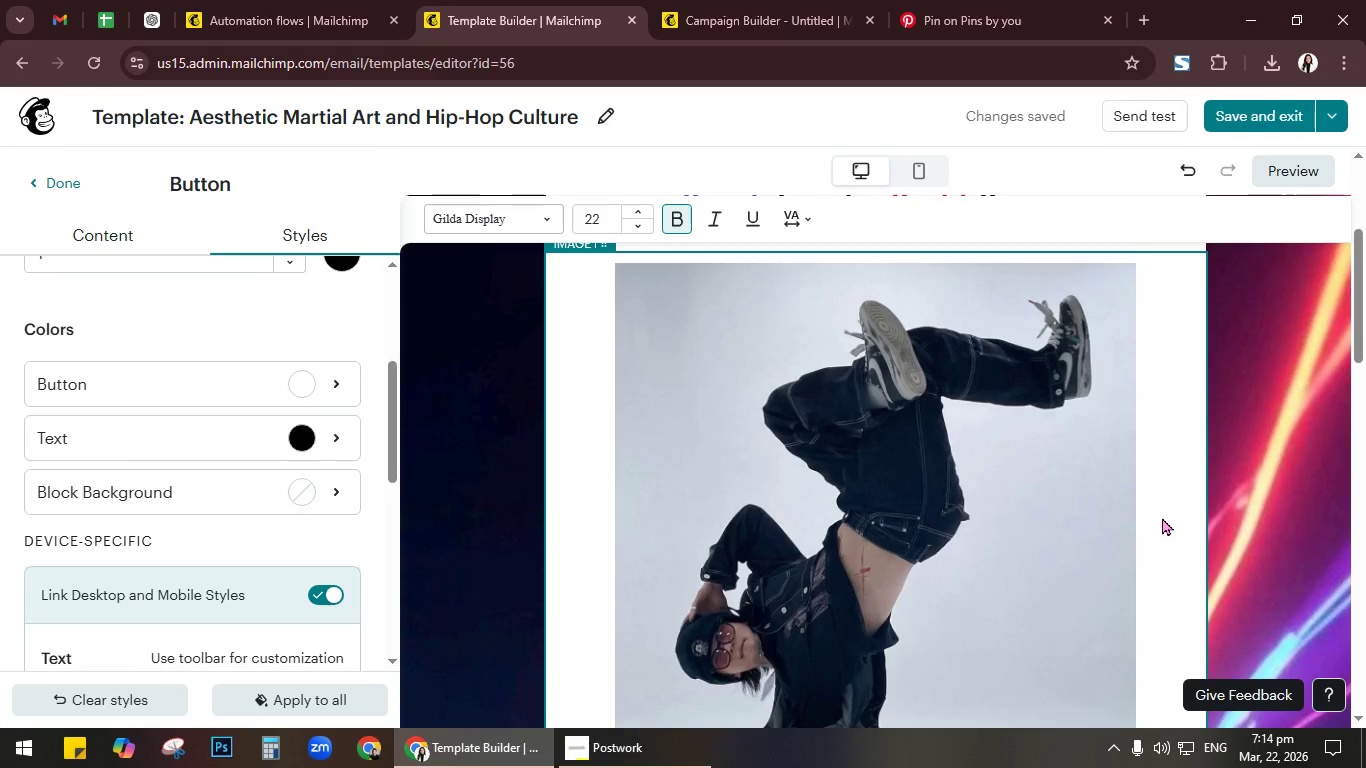 
scroll: coordinate [1162, 512], scroll_direction: down, amount: 6.0
 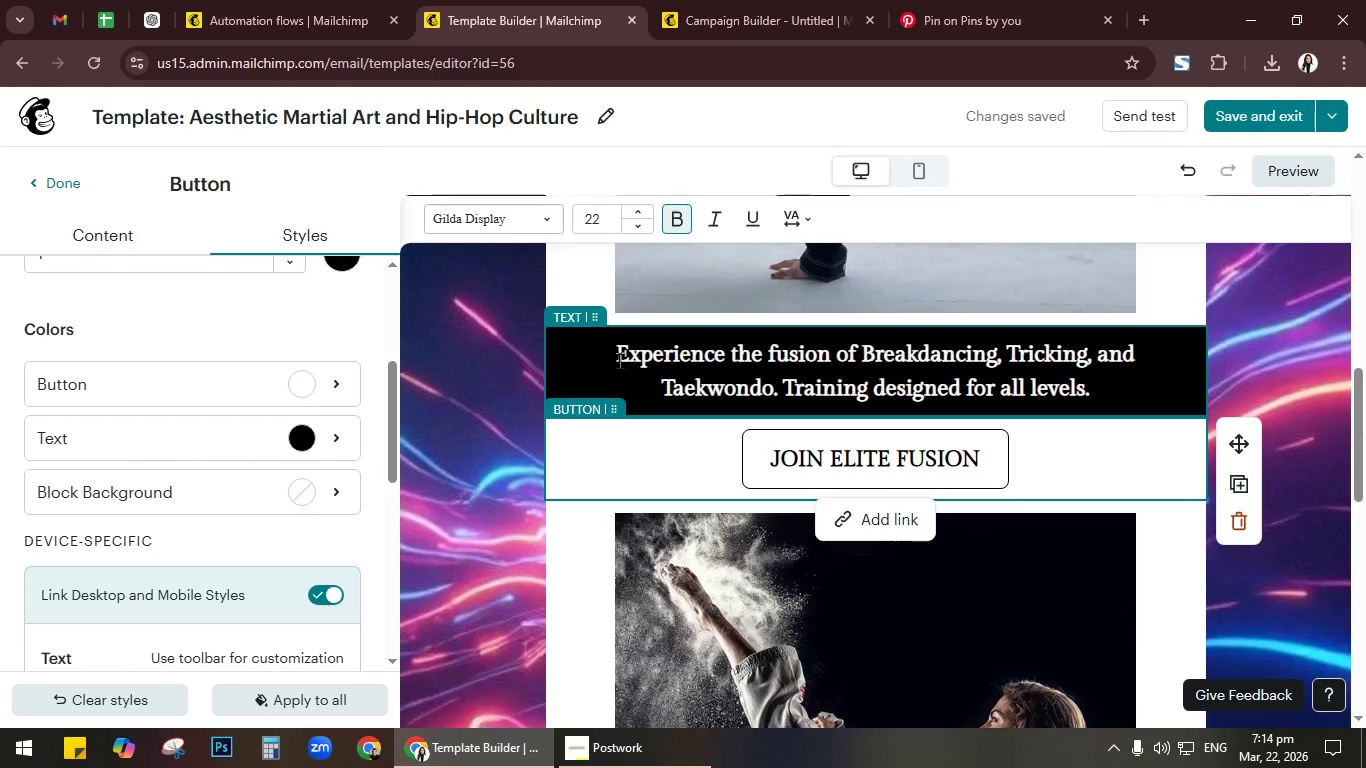 
left_click([586, 353])
 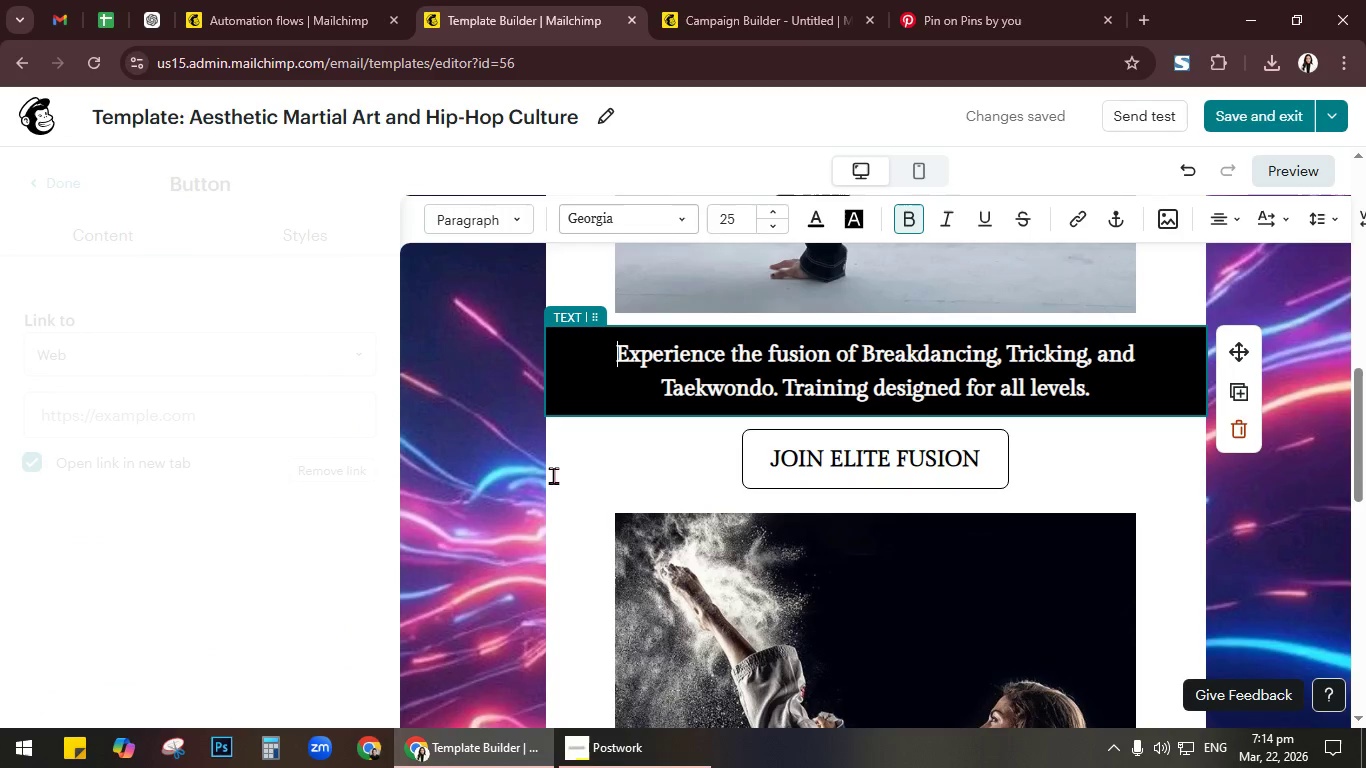 
left_click([557, 479])
 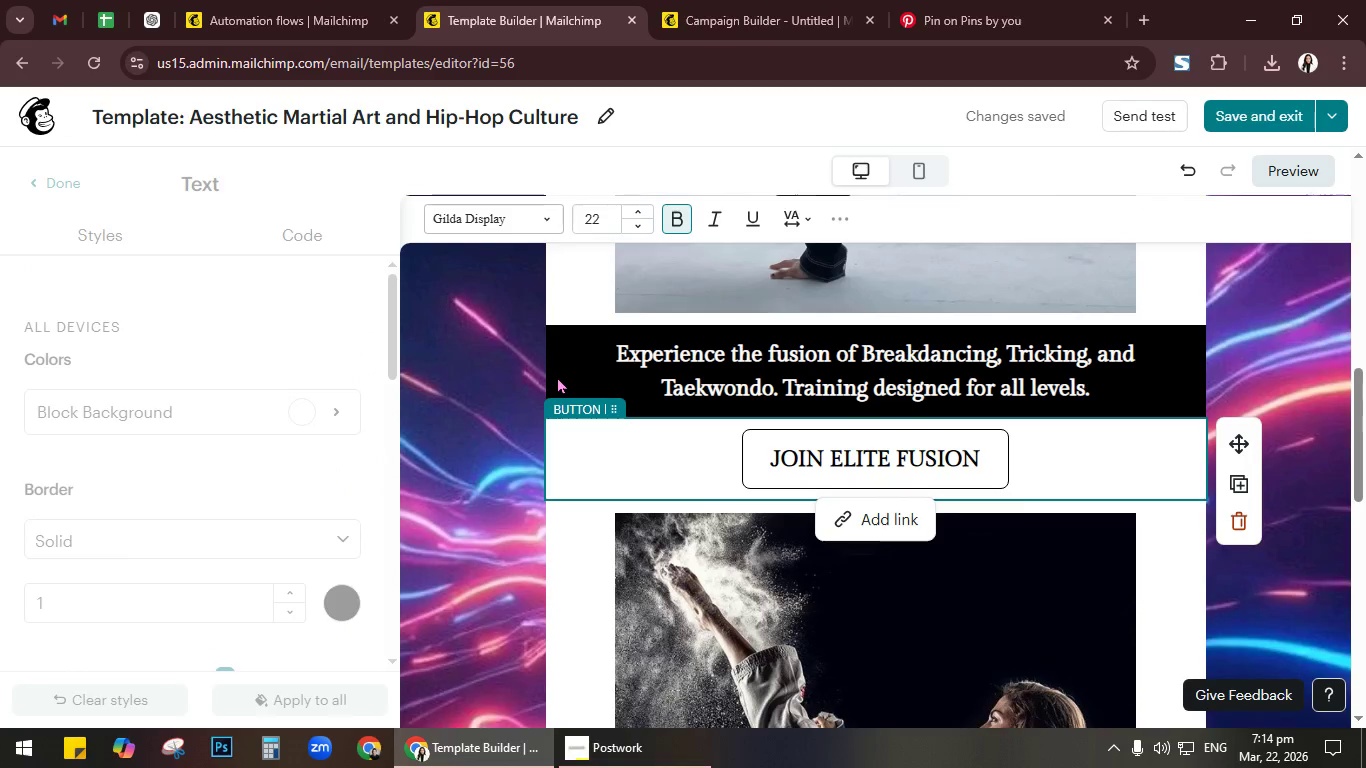 
left_click([557, 376])
 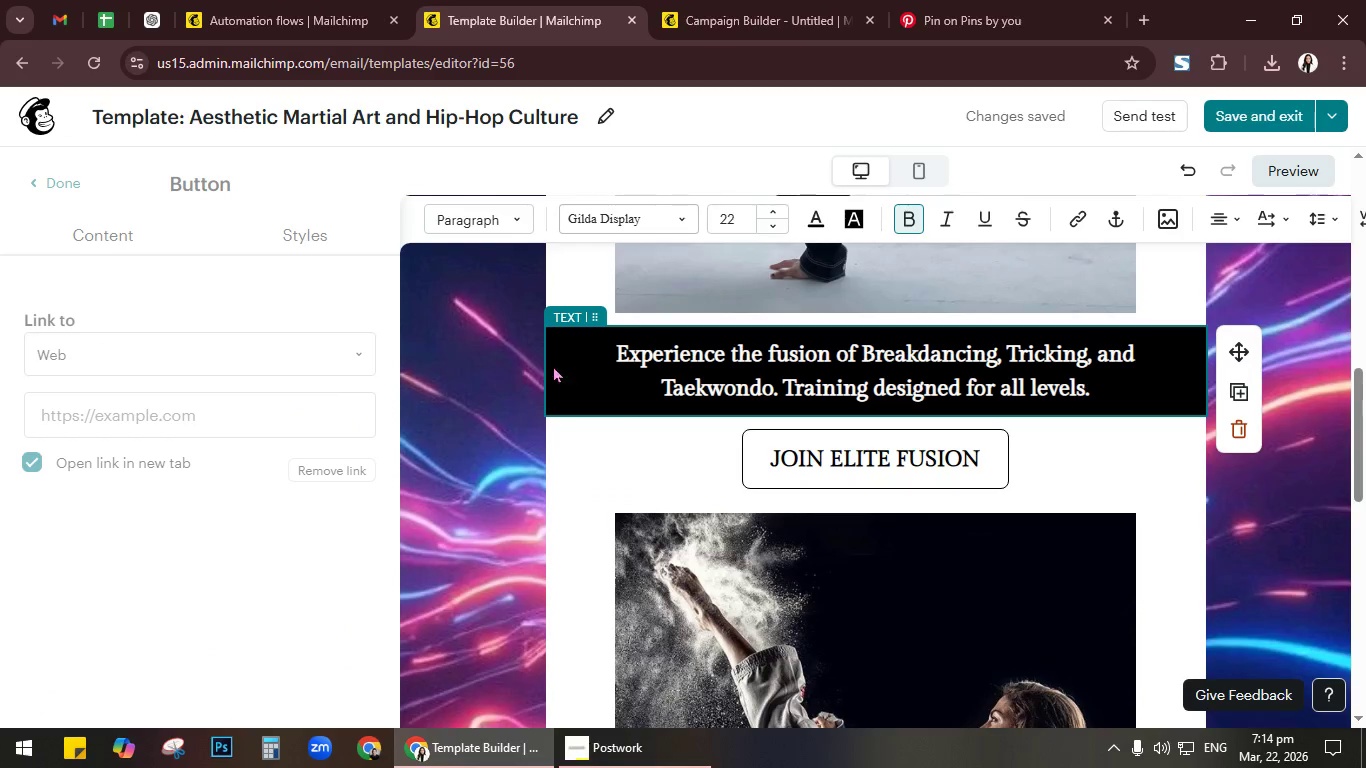 
mouse_move([297, 261])
 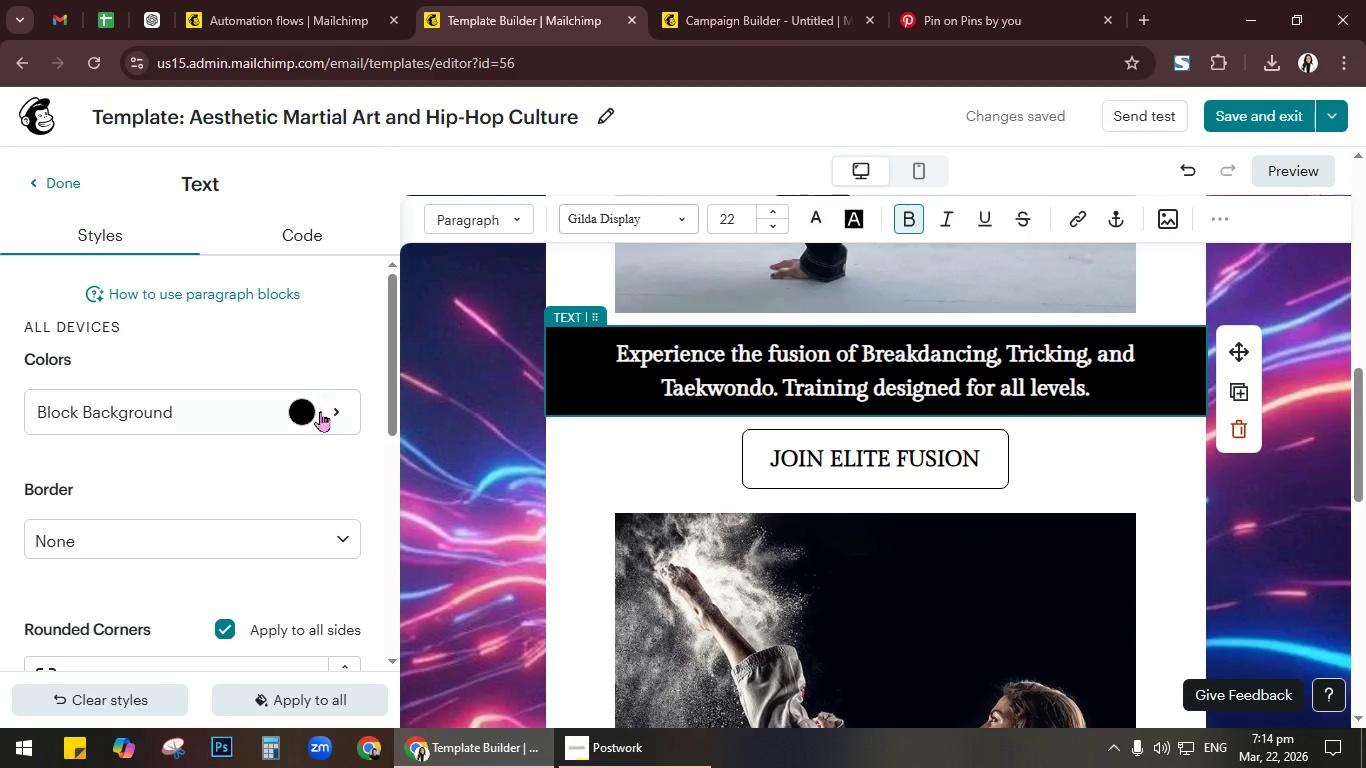 
scroll: coordinate [315, 422], scroll_direction: down, amount: 2.0
 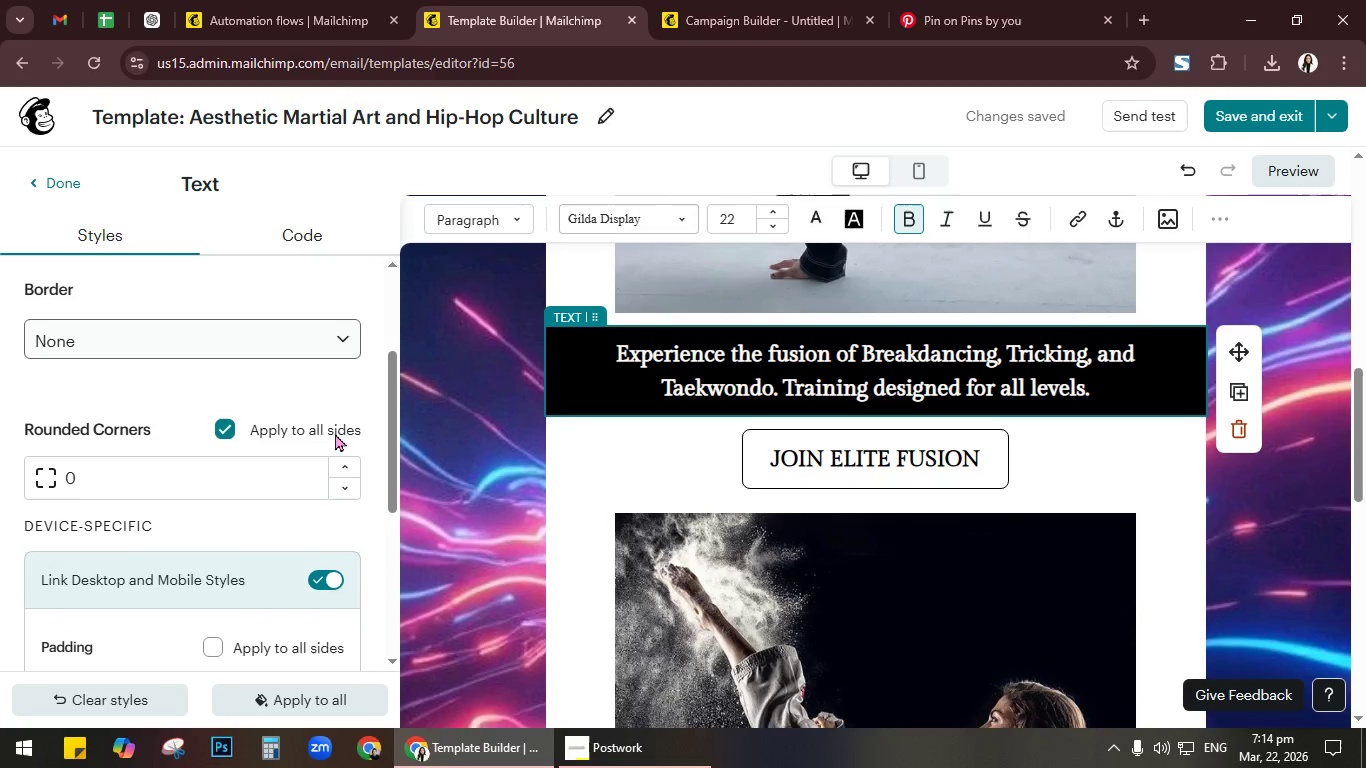 
left_click([315, 468])
 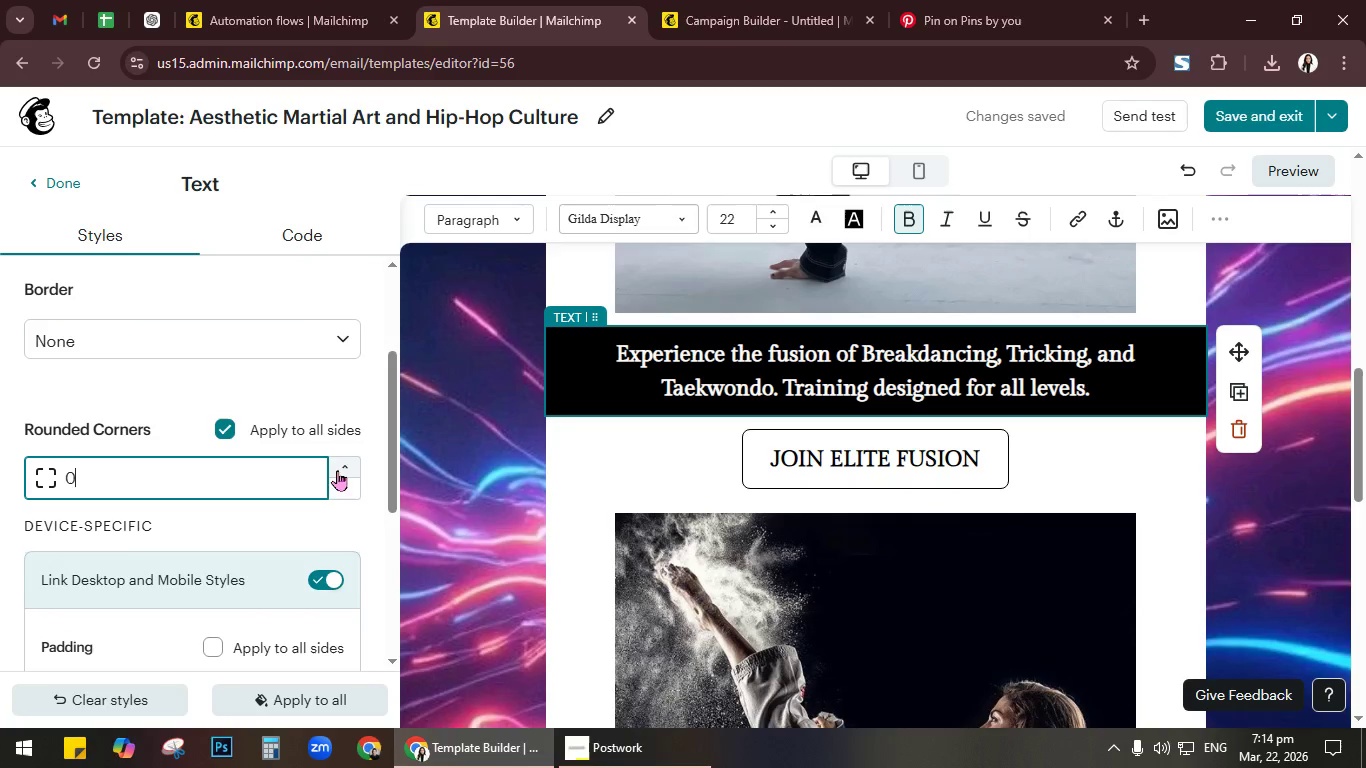 
double_click([342, 467])
 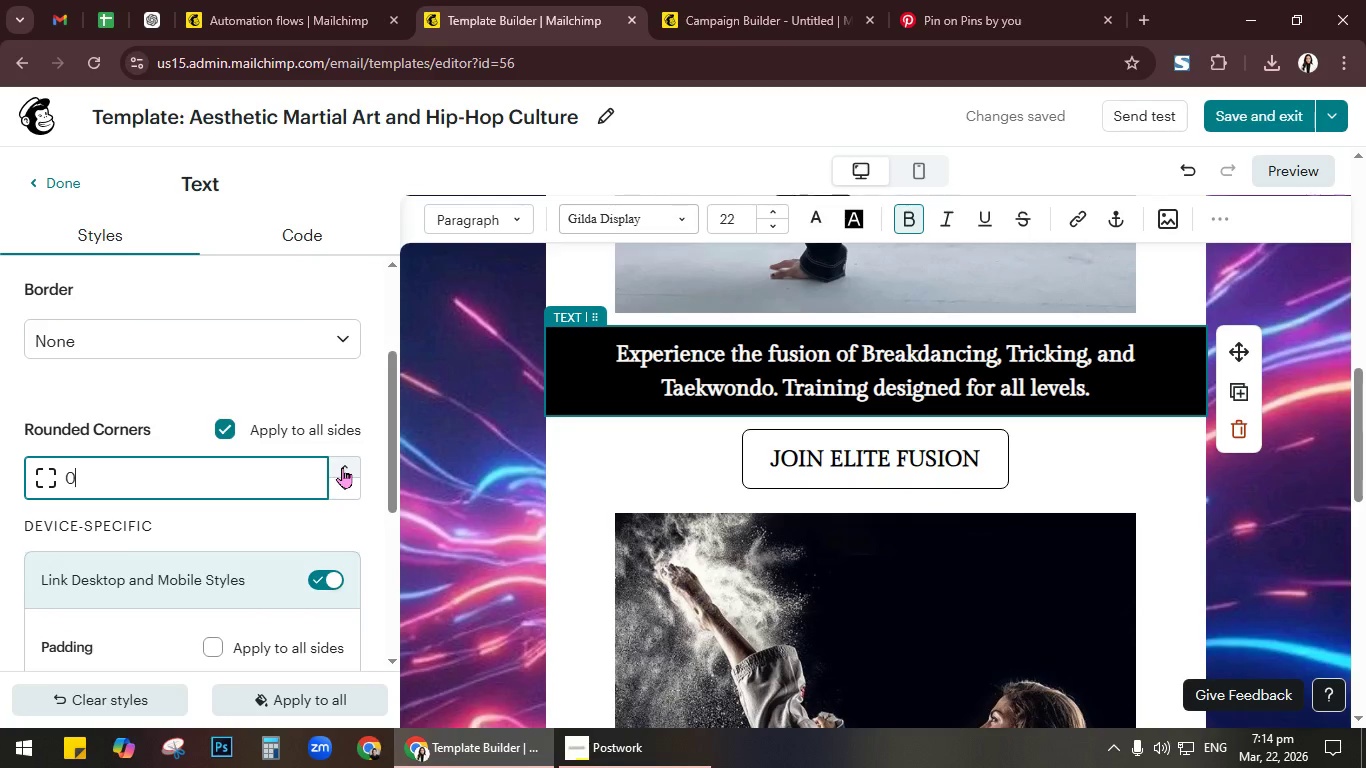 
triple_click([342, 467])
 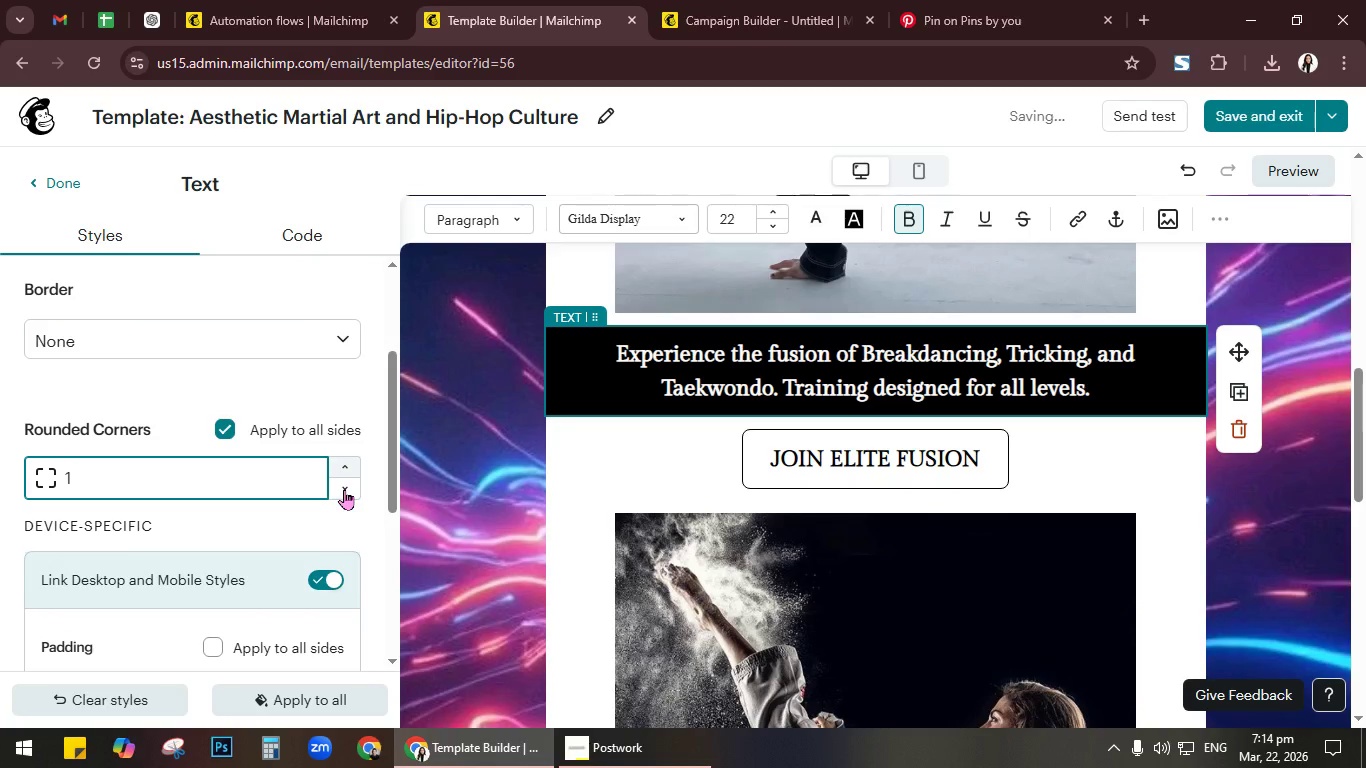 
double_click([344, 489])
 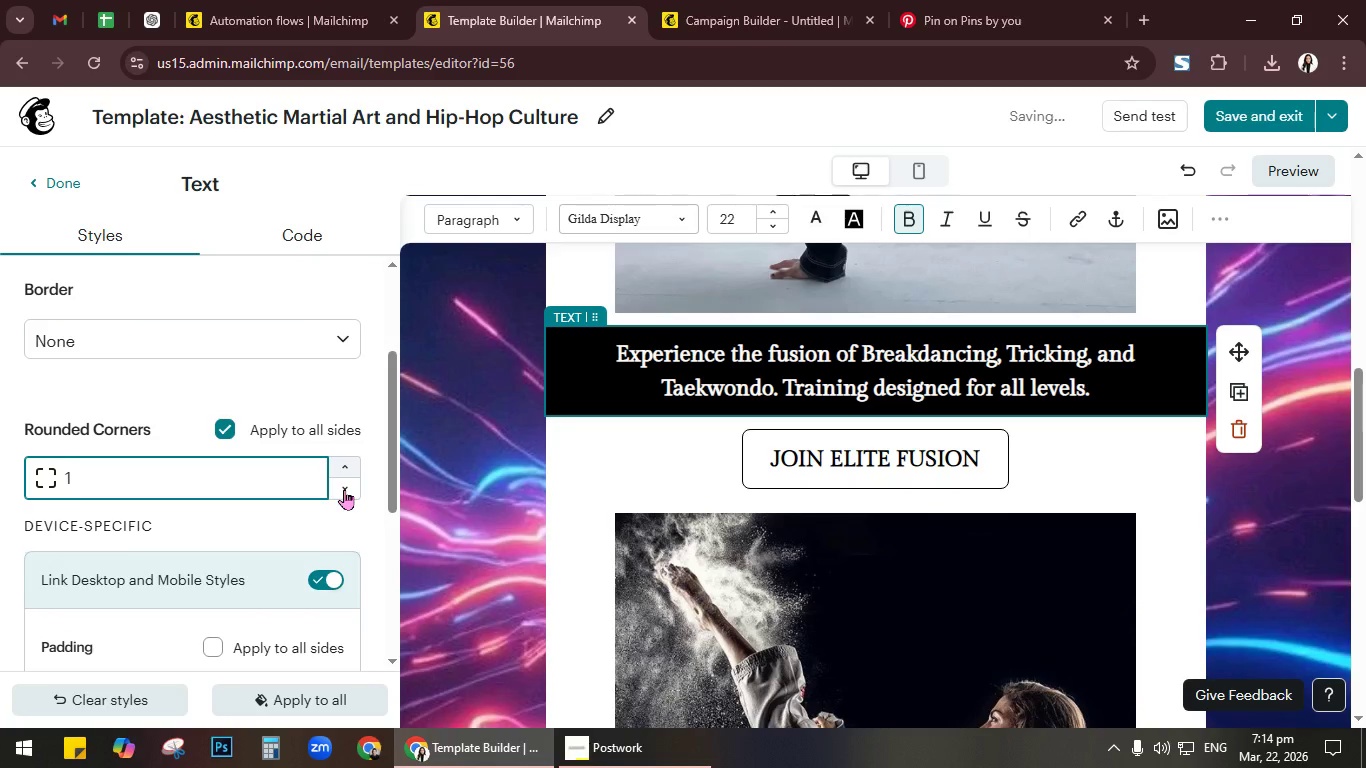 
triple_click([344, 489])
 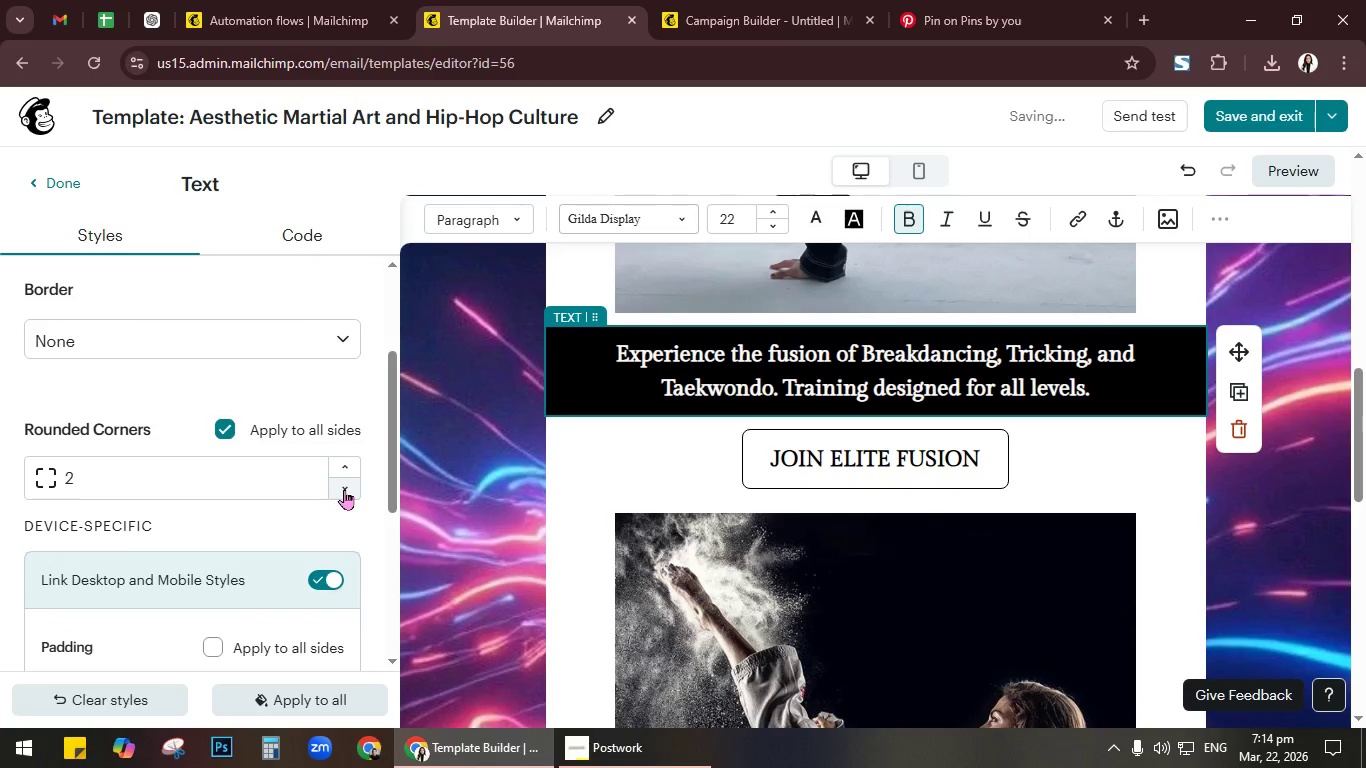 
triple_click([344, 489])
 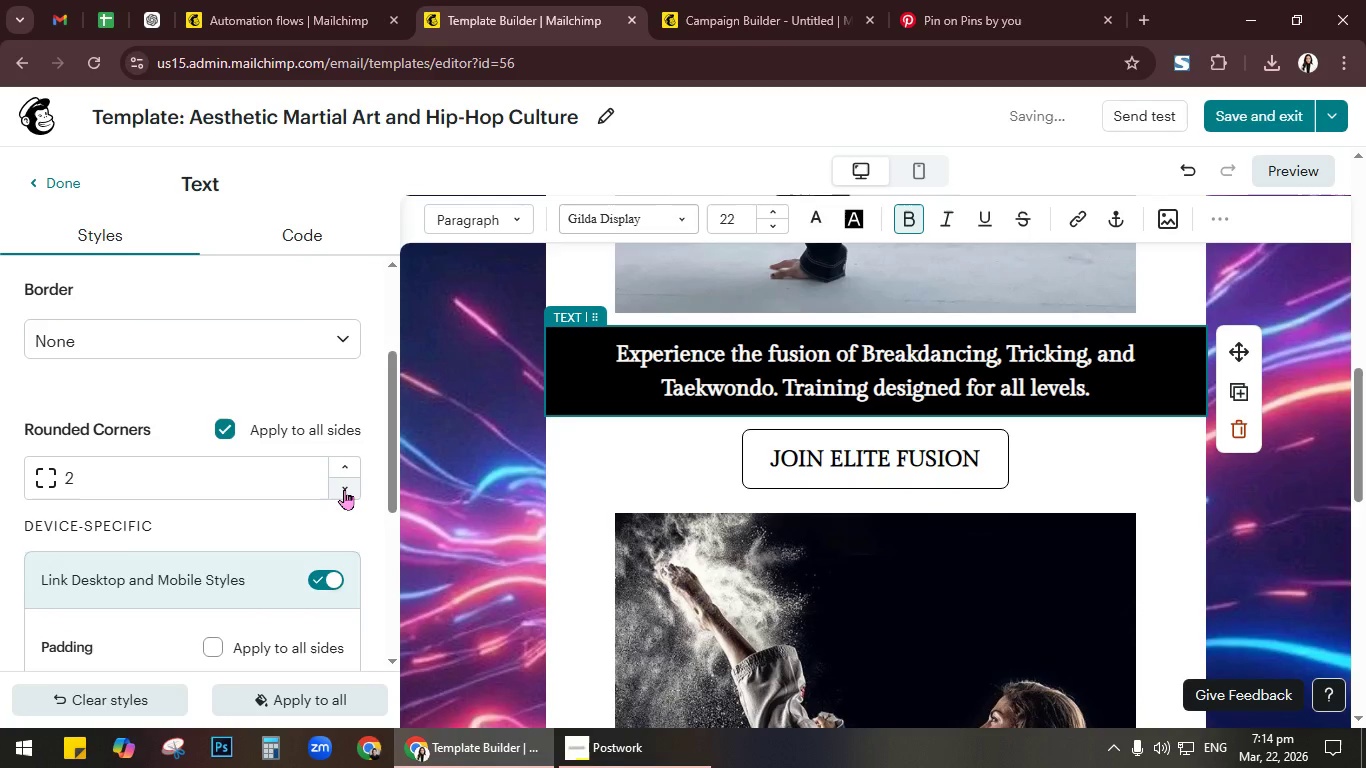 
triple_click([344, 489])
 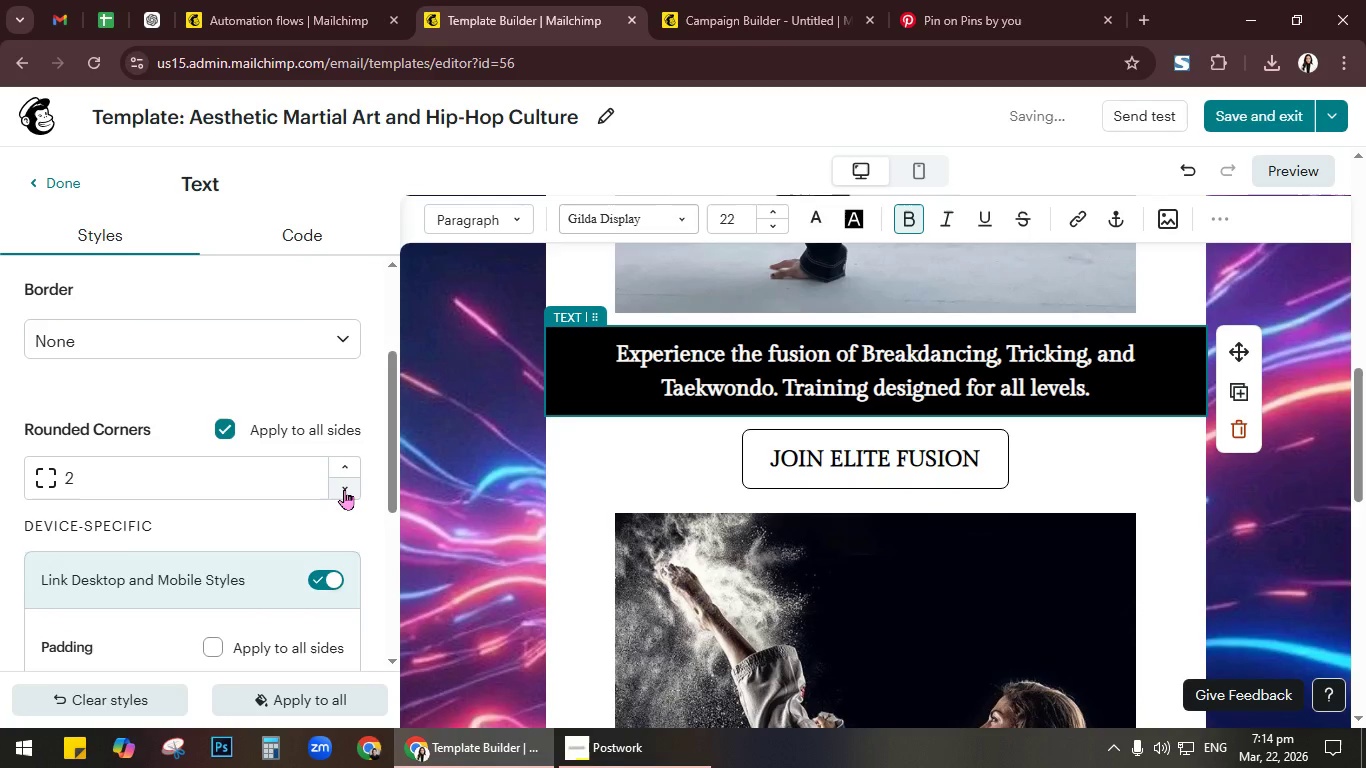 
triple_click([344, 489])
 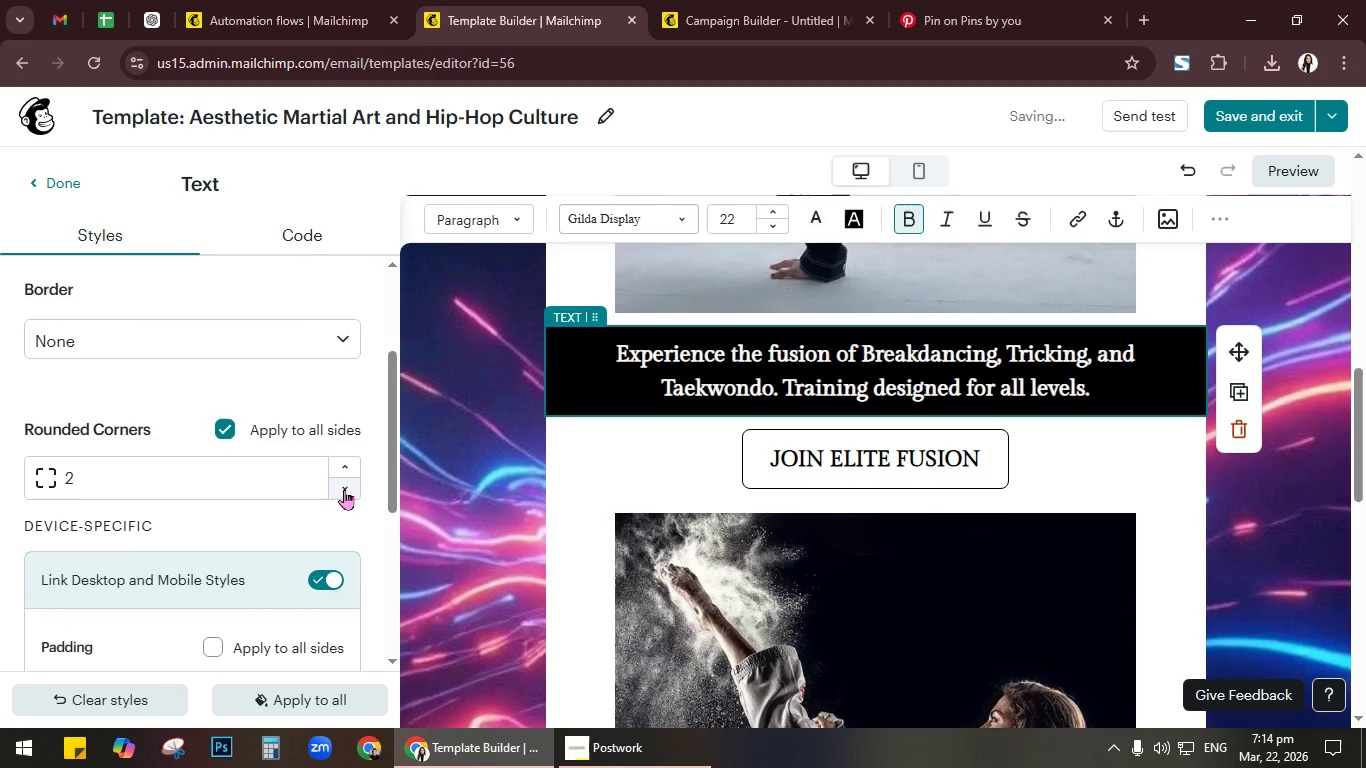 
triple_click([344, 489])
 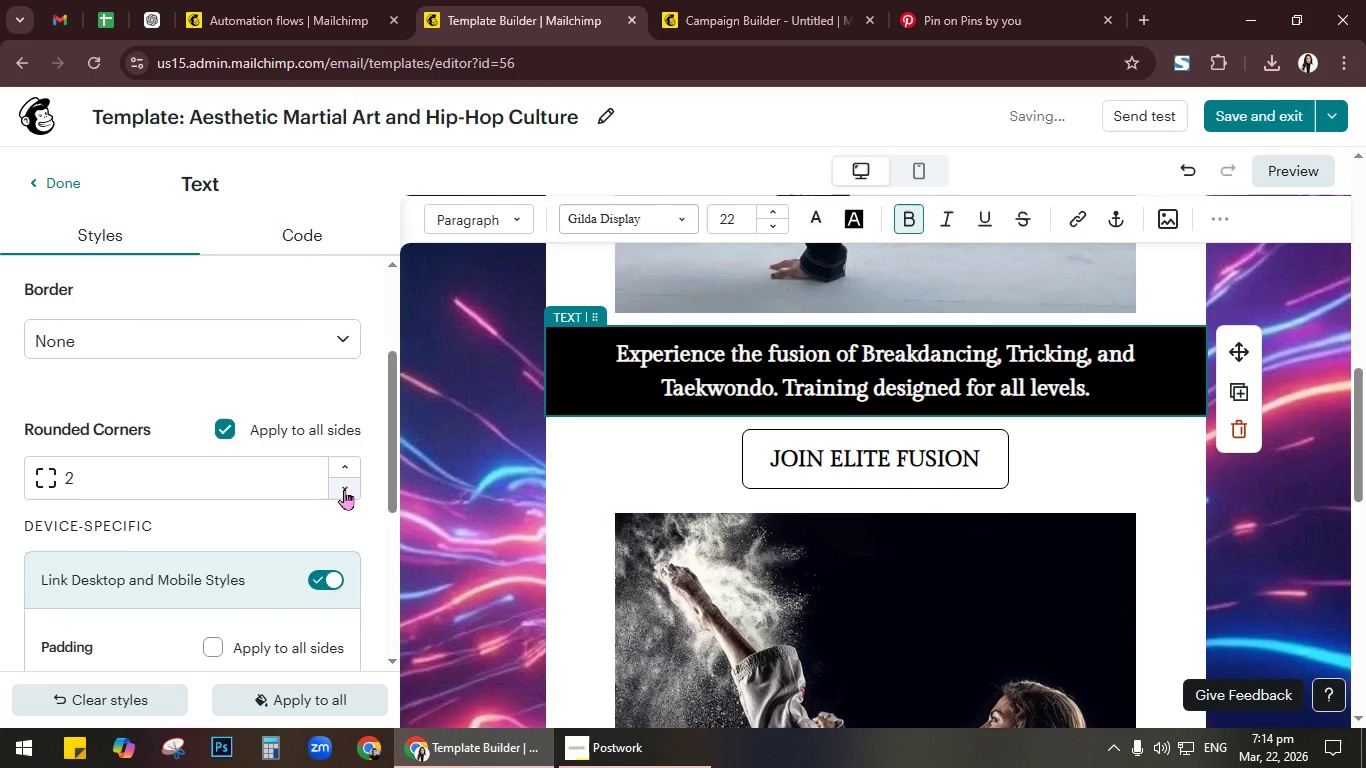 
triple_click([344, 489])
 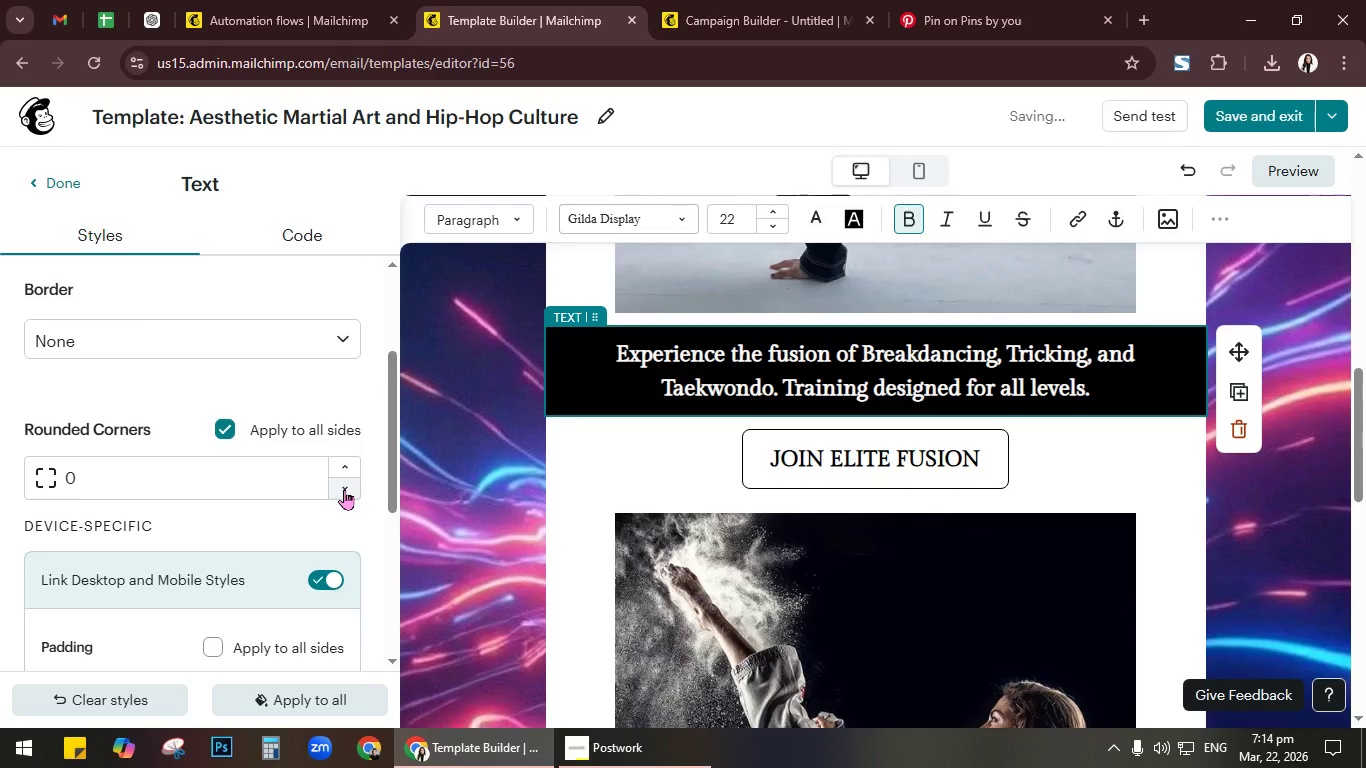 
left_click([344, 489])
 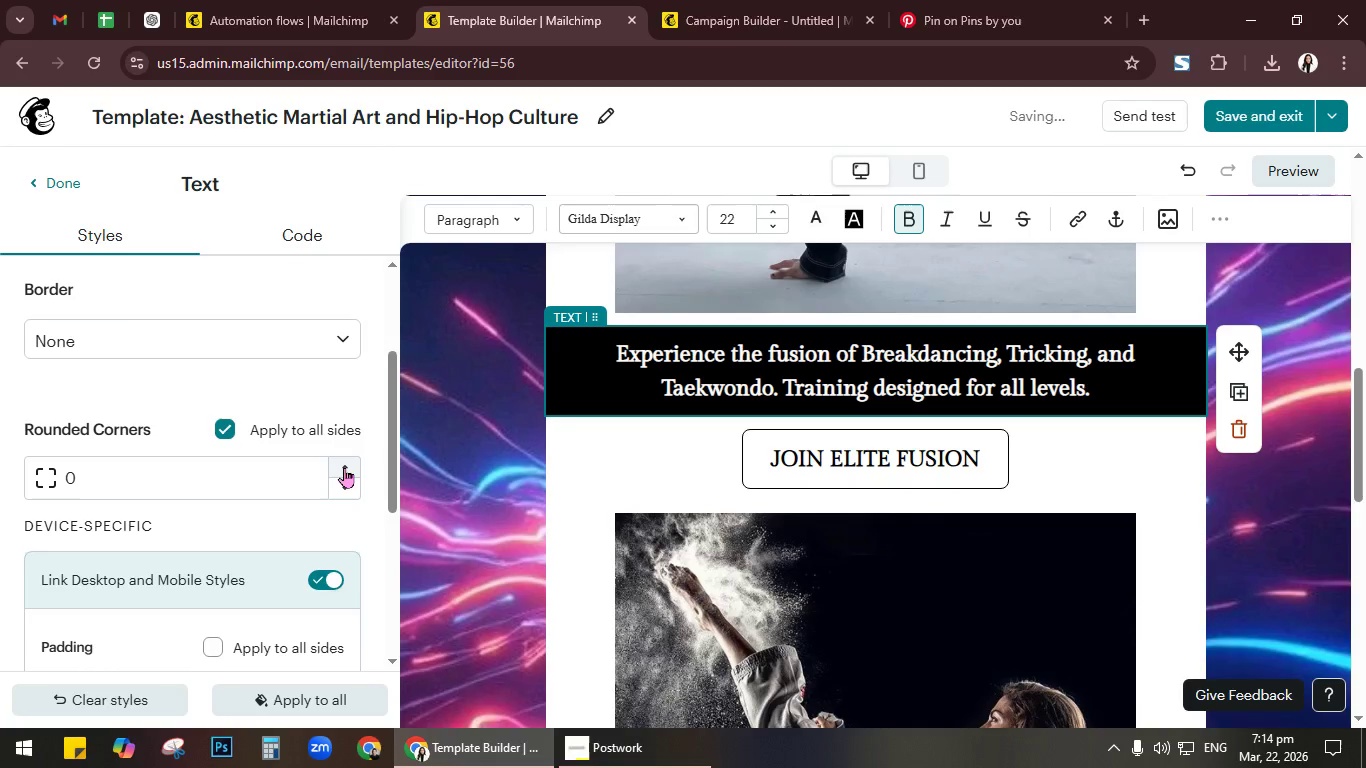 
double_click([344, 467])
 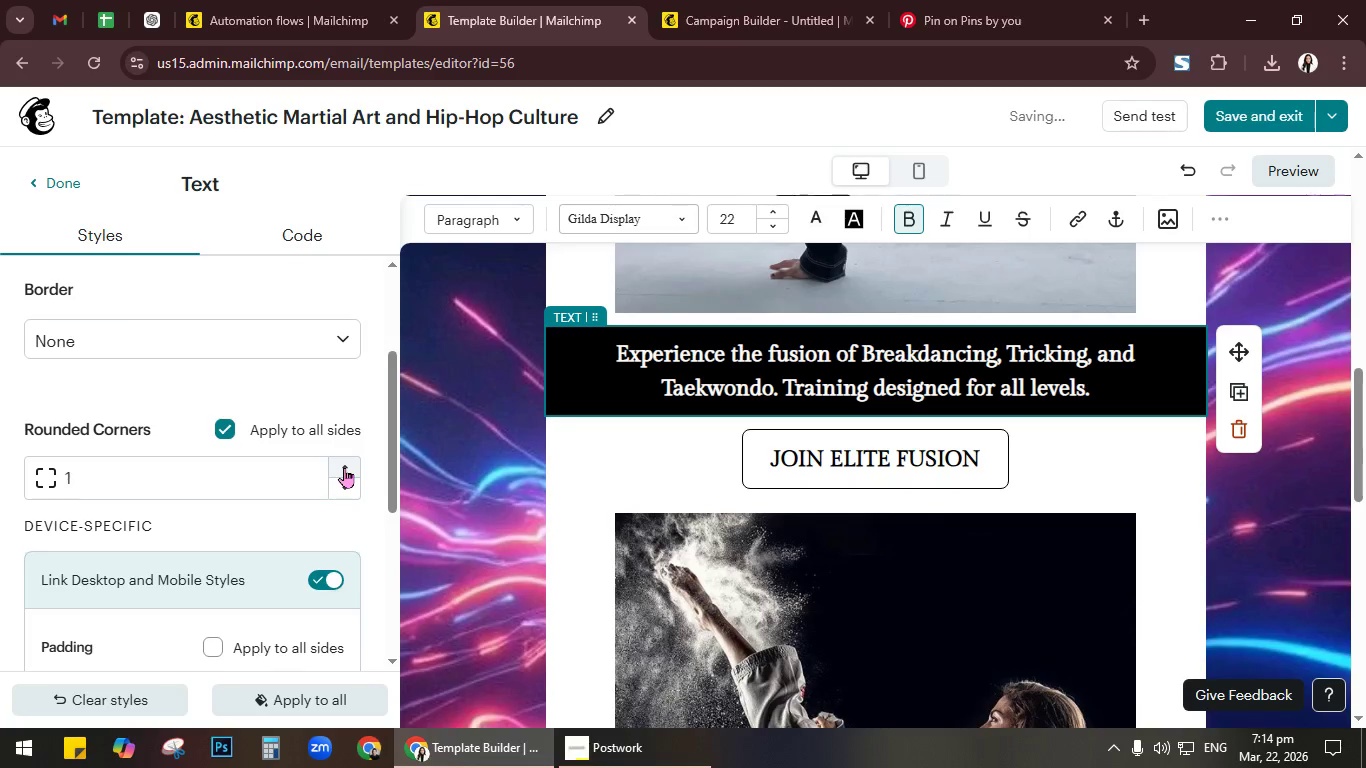 
triple_click([344, 467])
 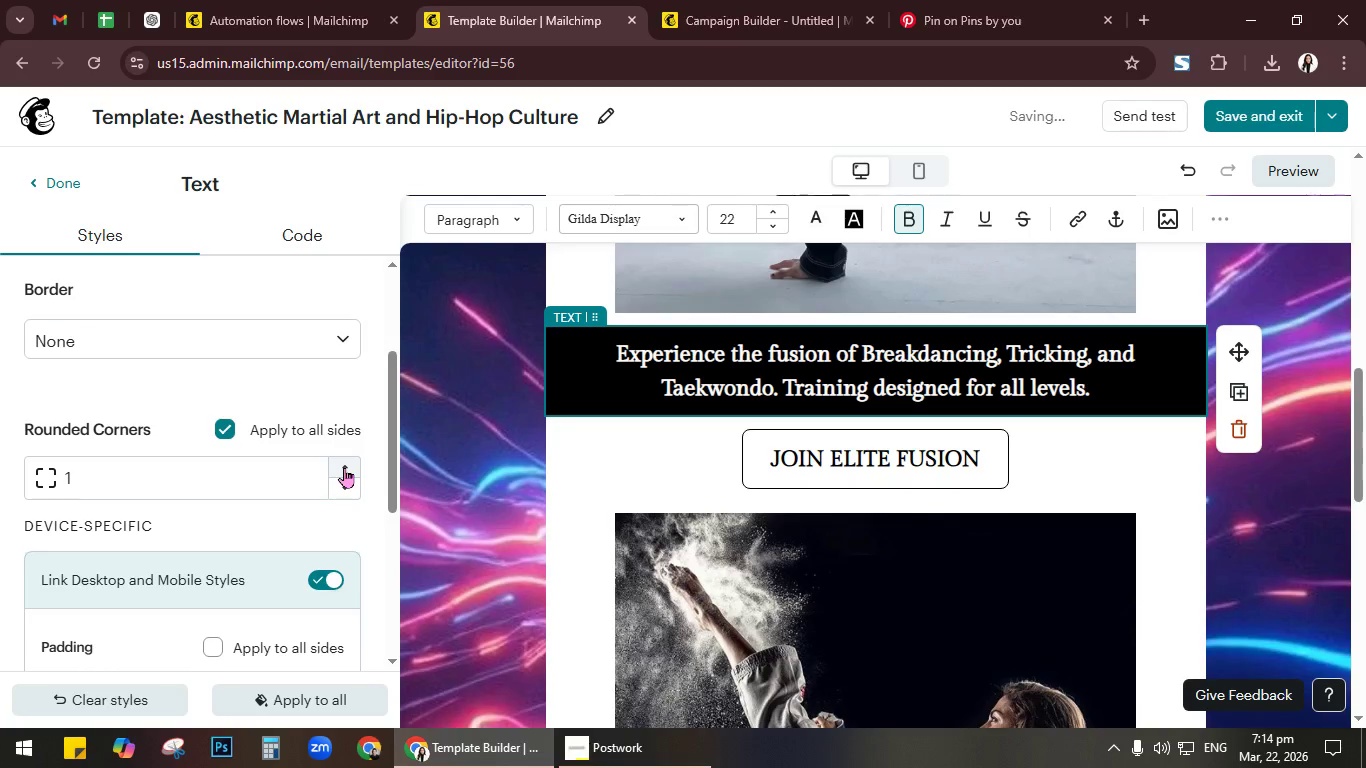 
triple_click([344, 467])
 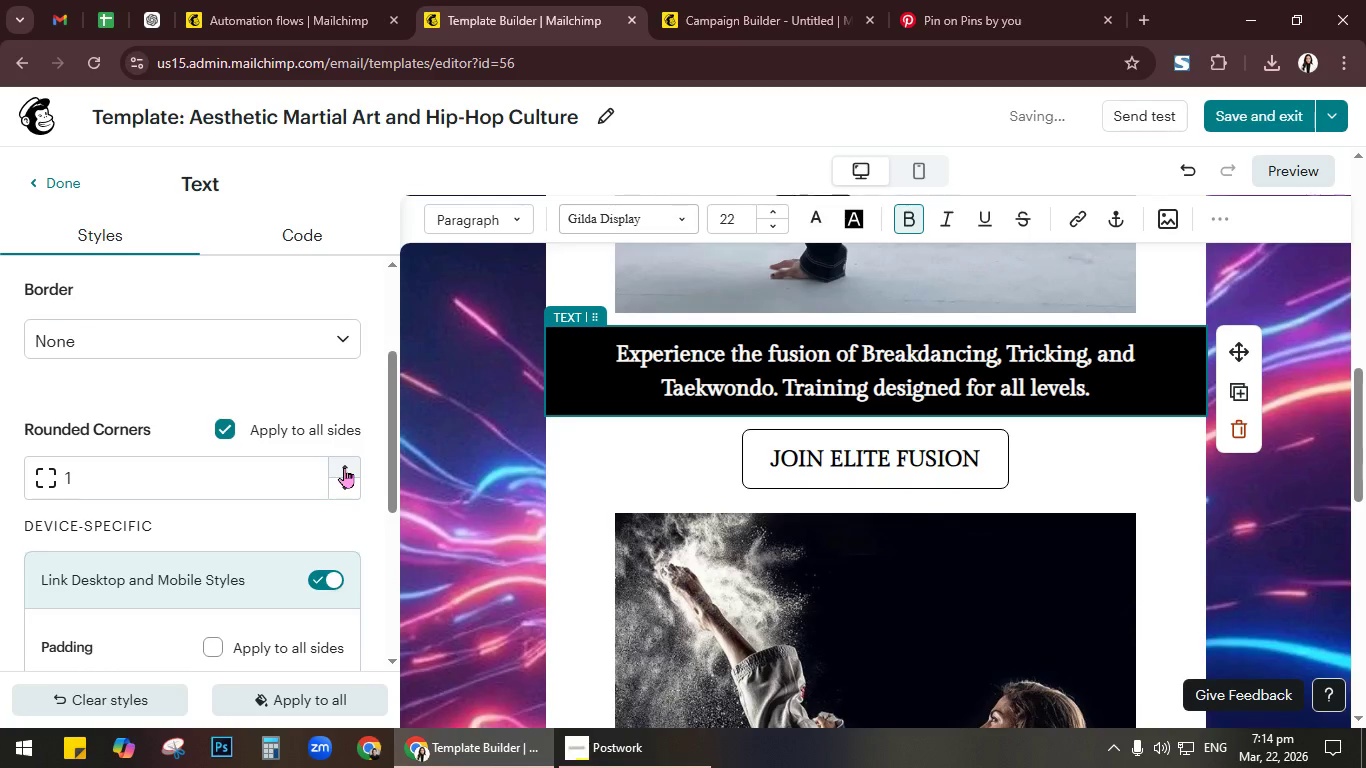 
triple_click([344, 467])
 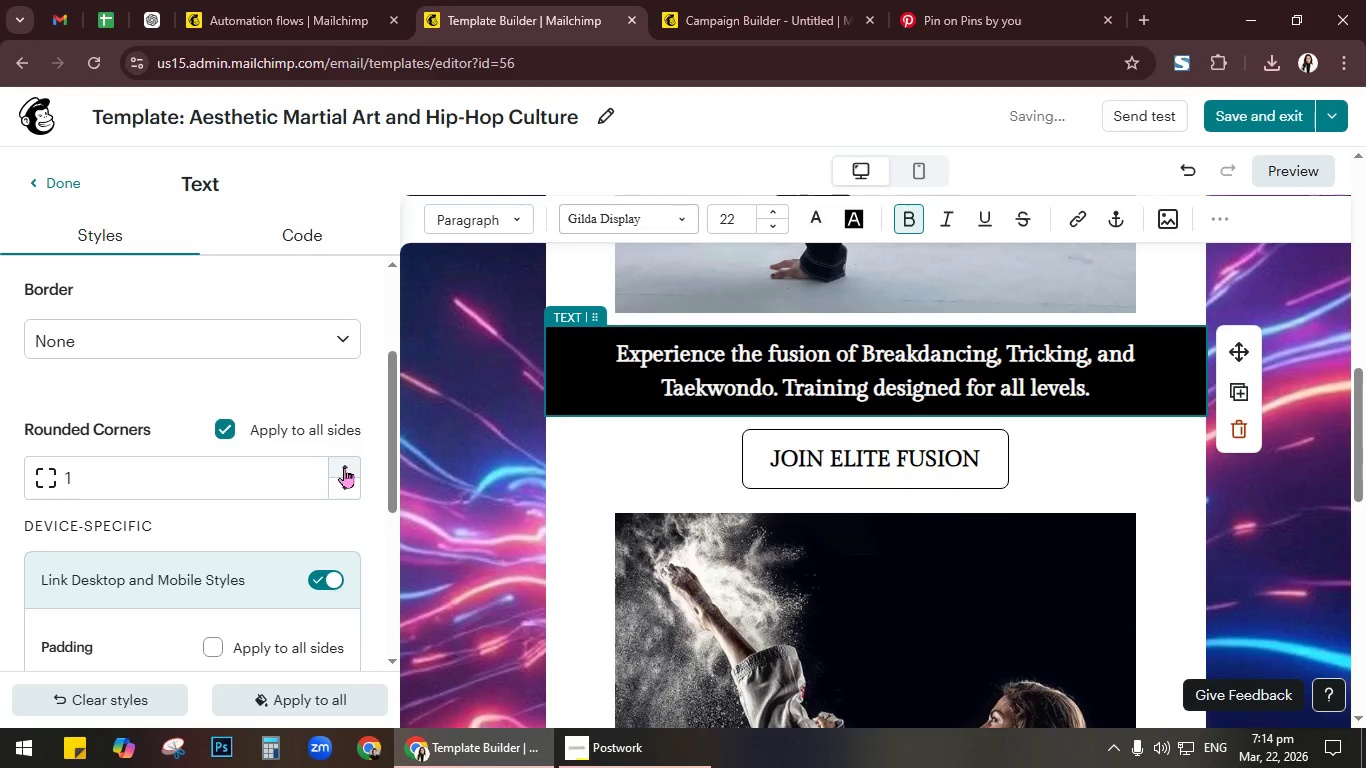 
triple_click([344, 467])
 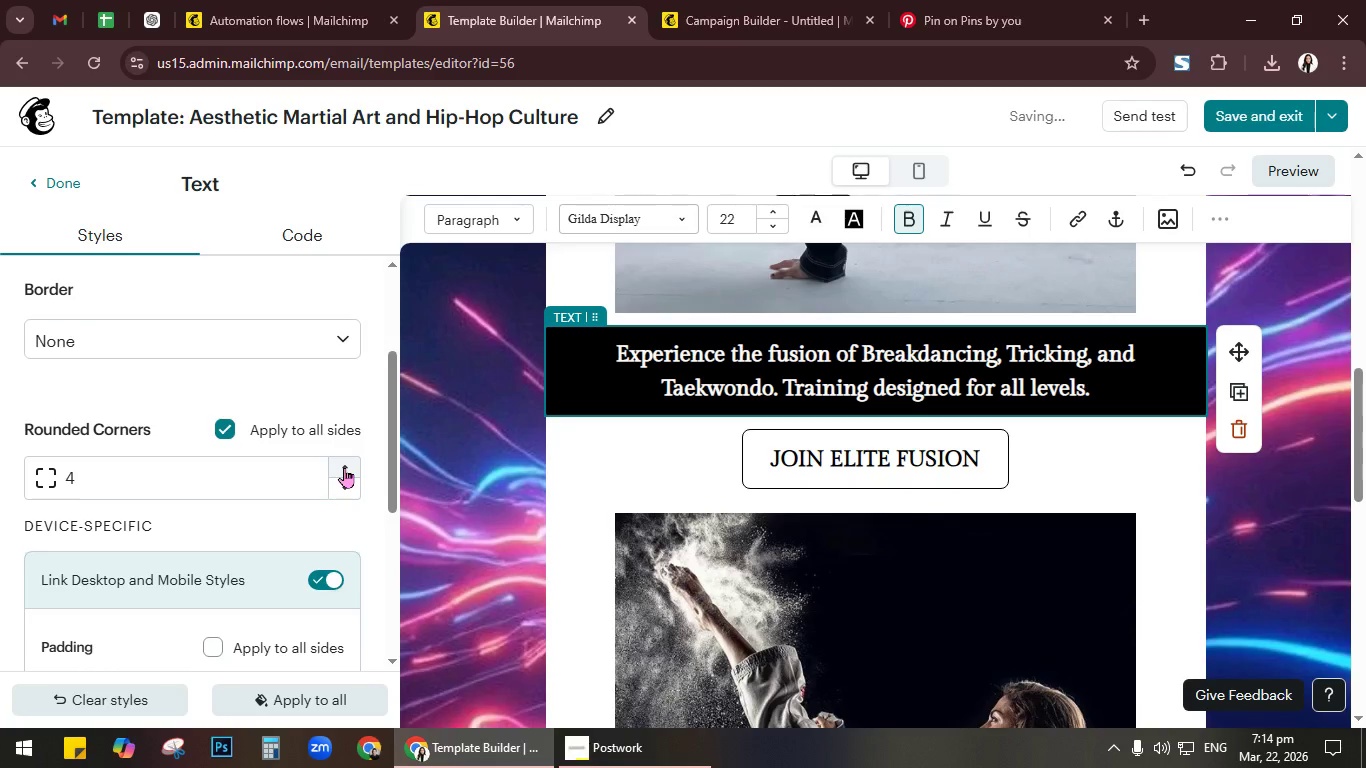 
left_click([344, 467])
 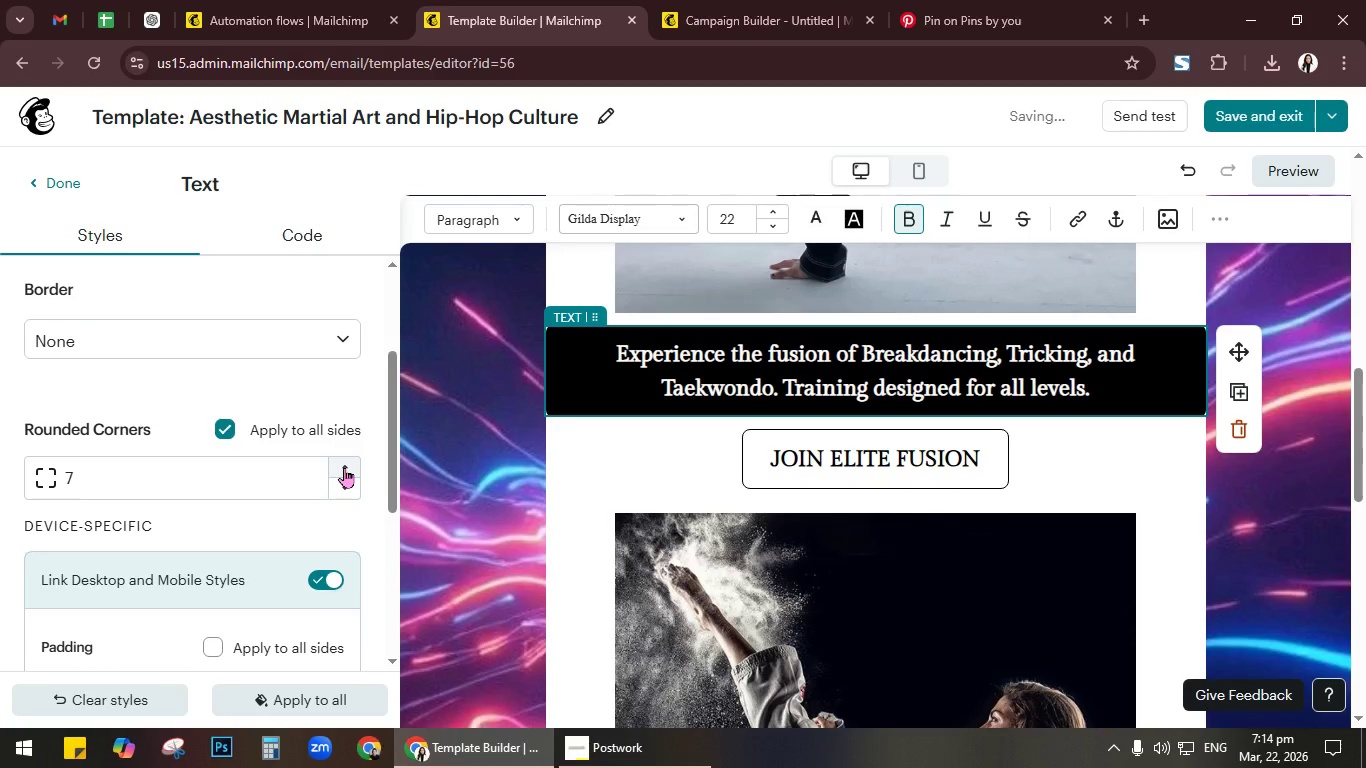 
double_click([344, 467])
 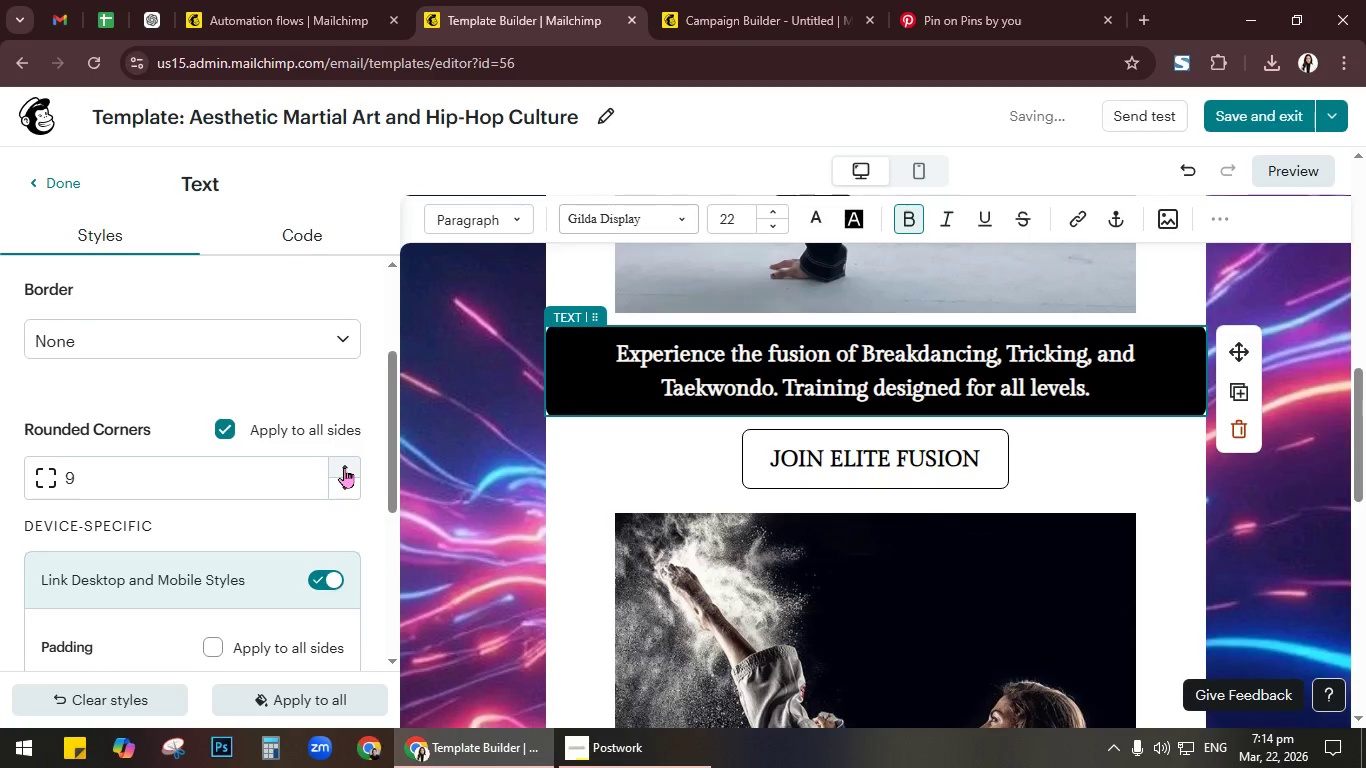 
triple_click([344, 467])
 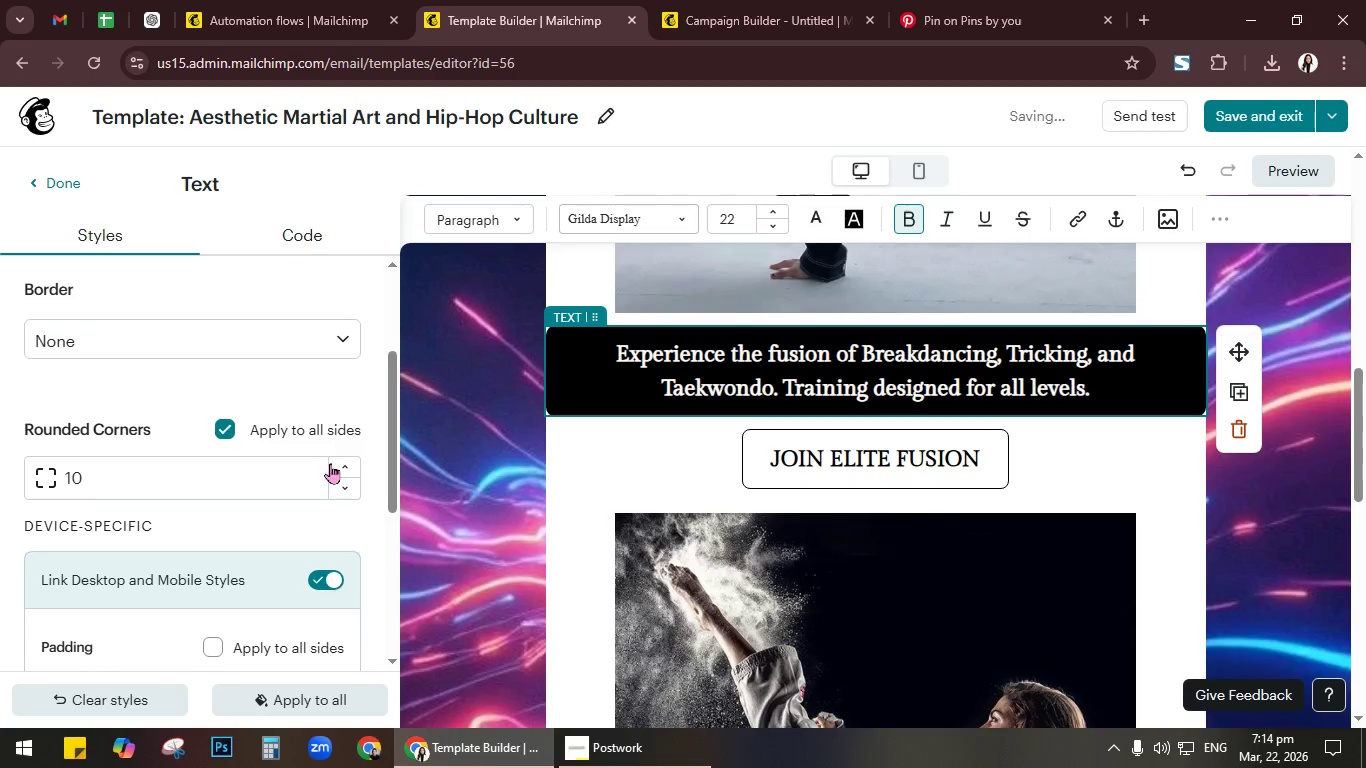 
left_click([345, 467])
 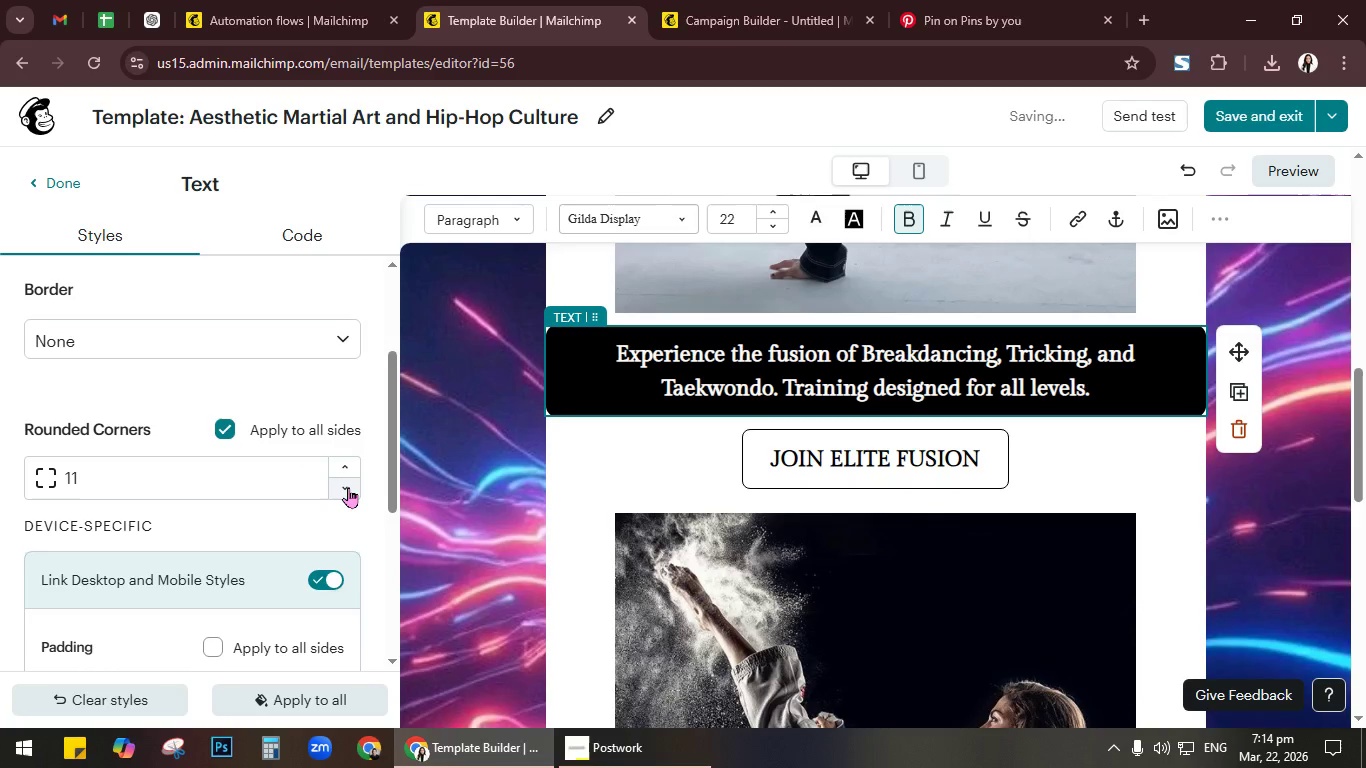 
left_click([348, 487])
 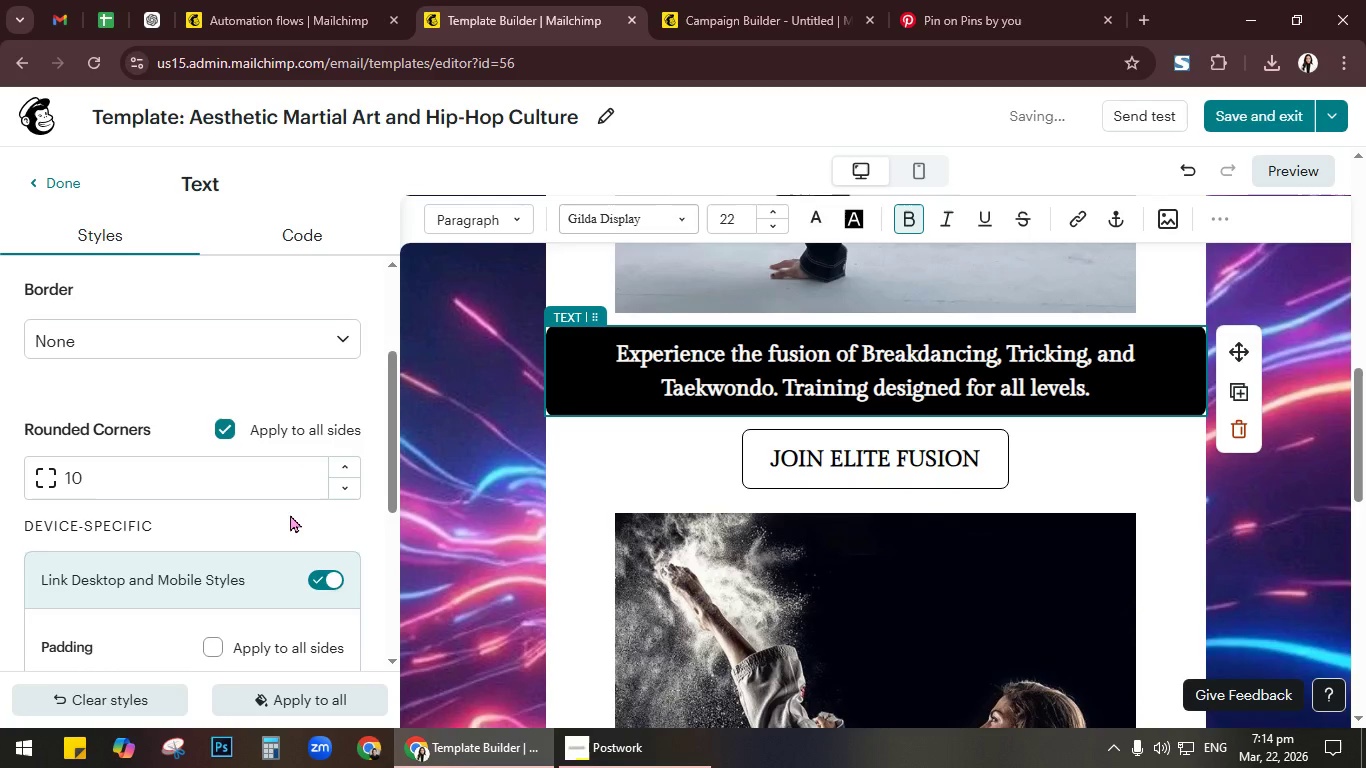 
left_click([290, 514])
 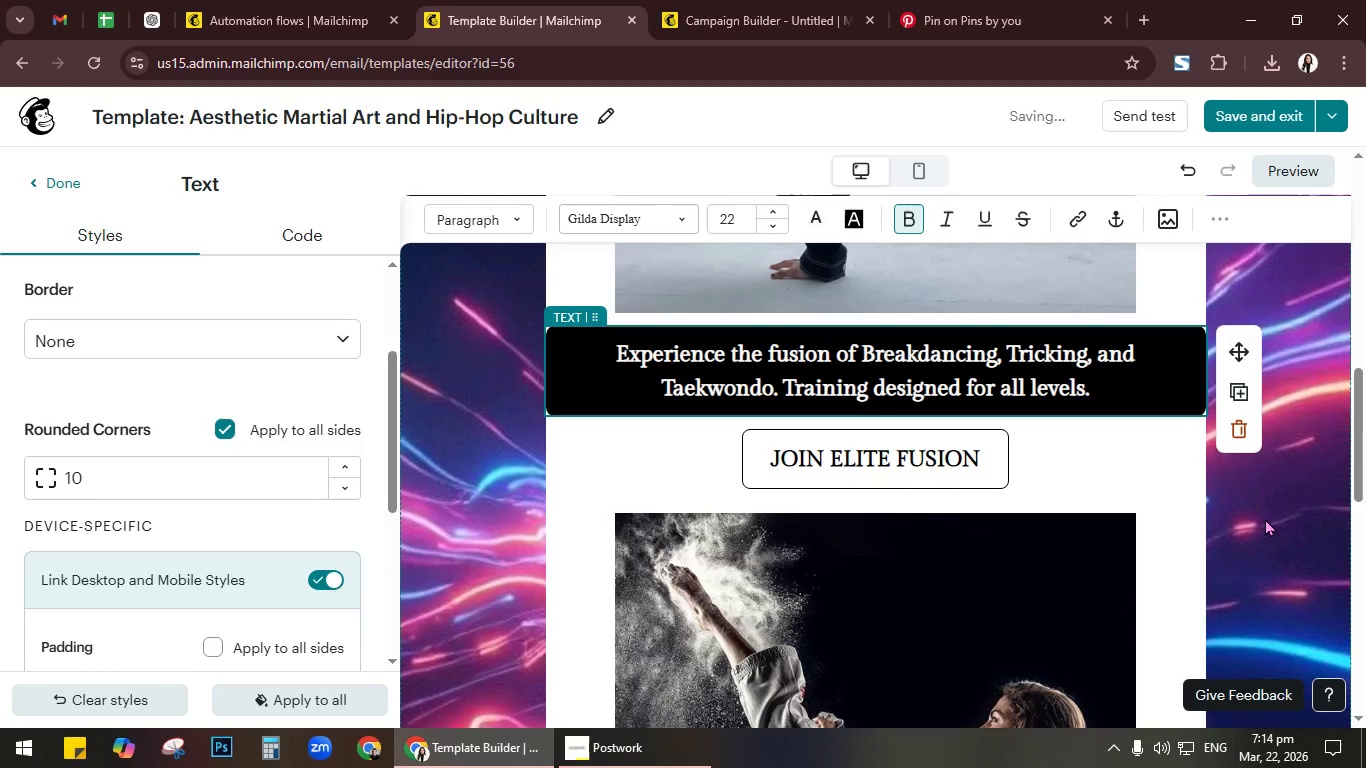 
scroll: coordinate [1265, 518], scroll_direction: up, amount: 2.0
 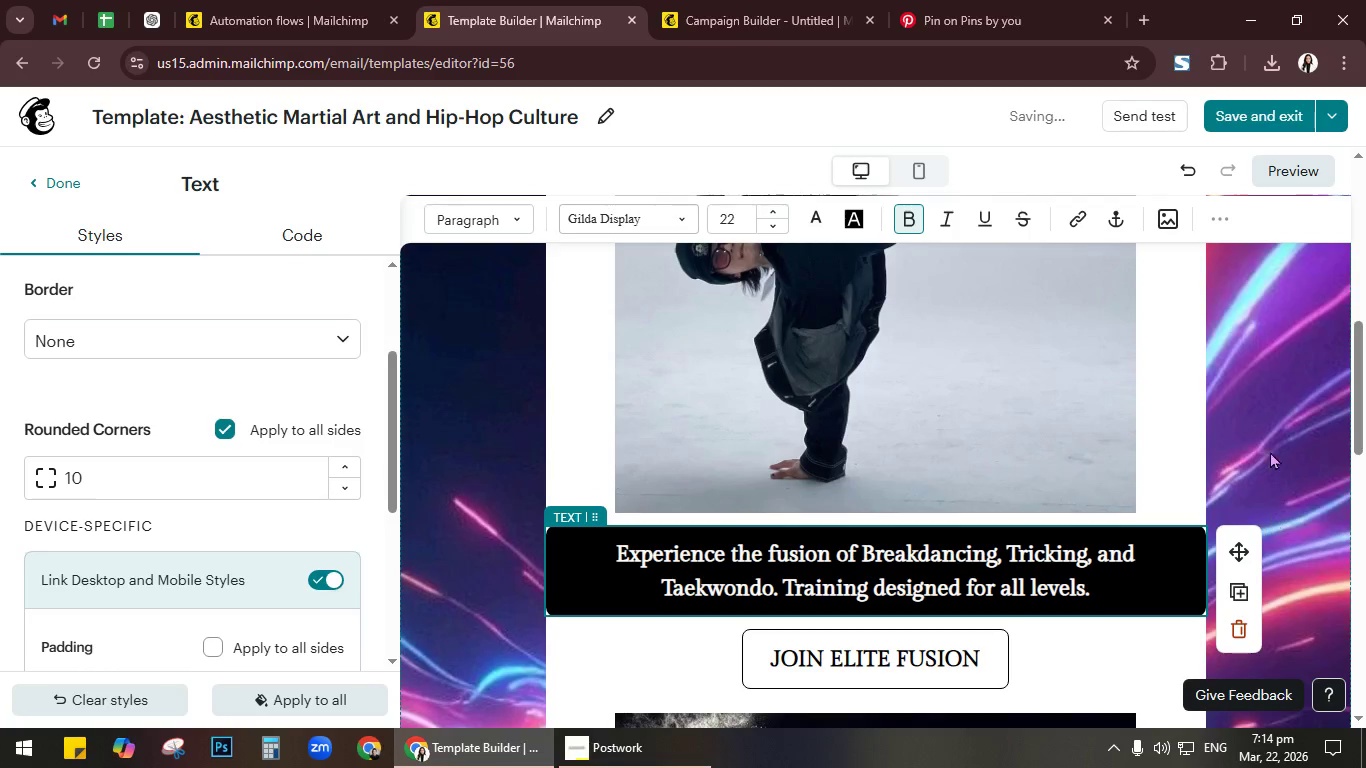 
left_click([1270, 396])
 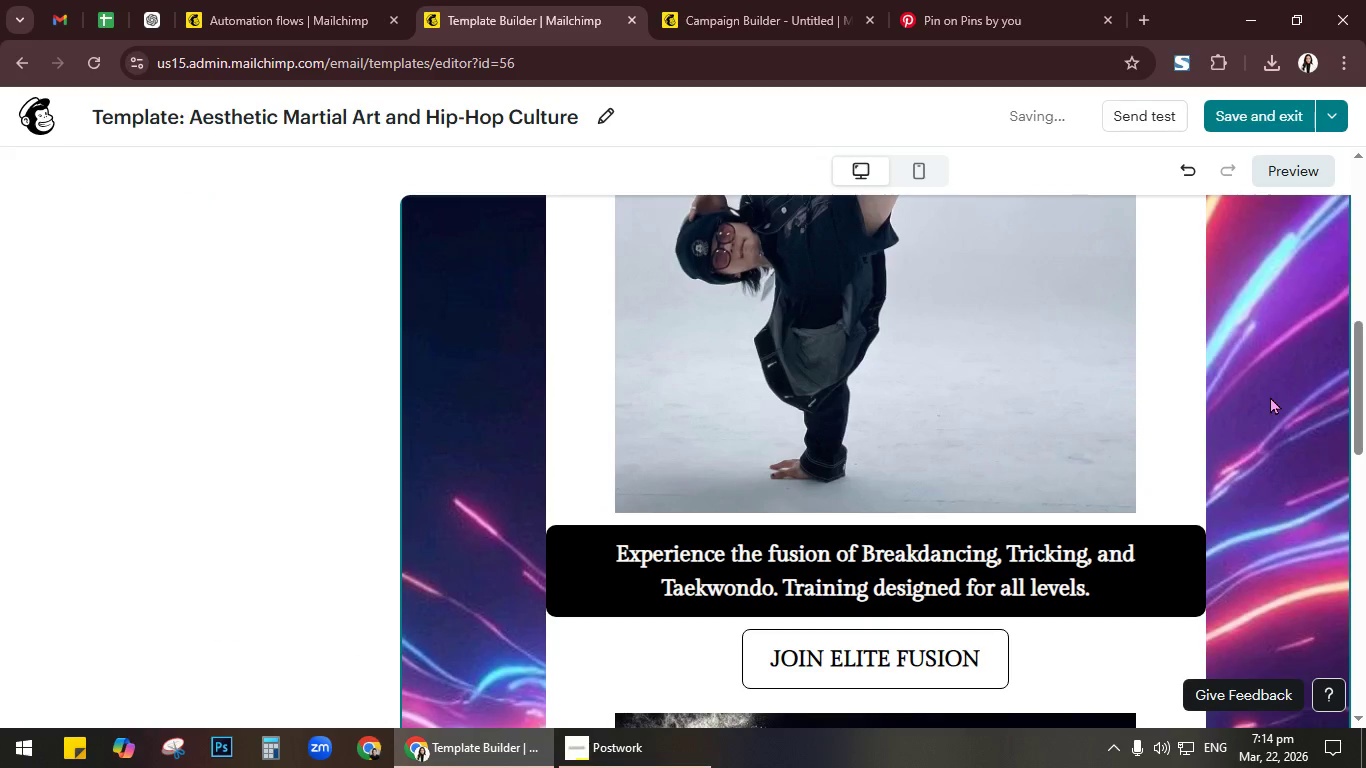 
scroll: coordinate [1270, 396], scroll_direction: up, amount: 7.0
 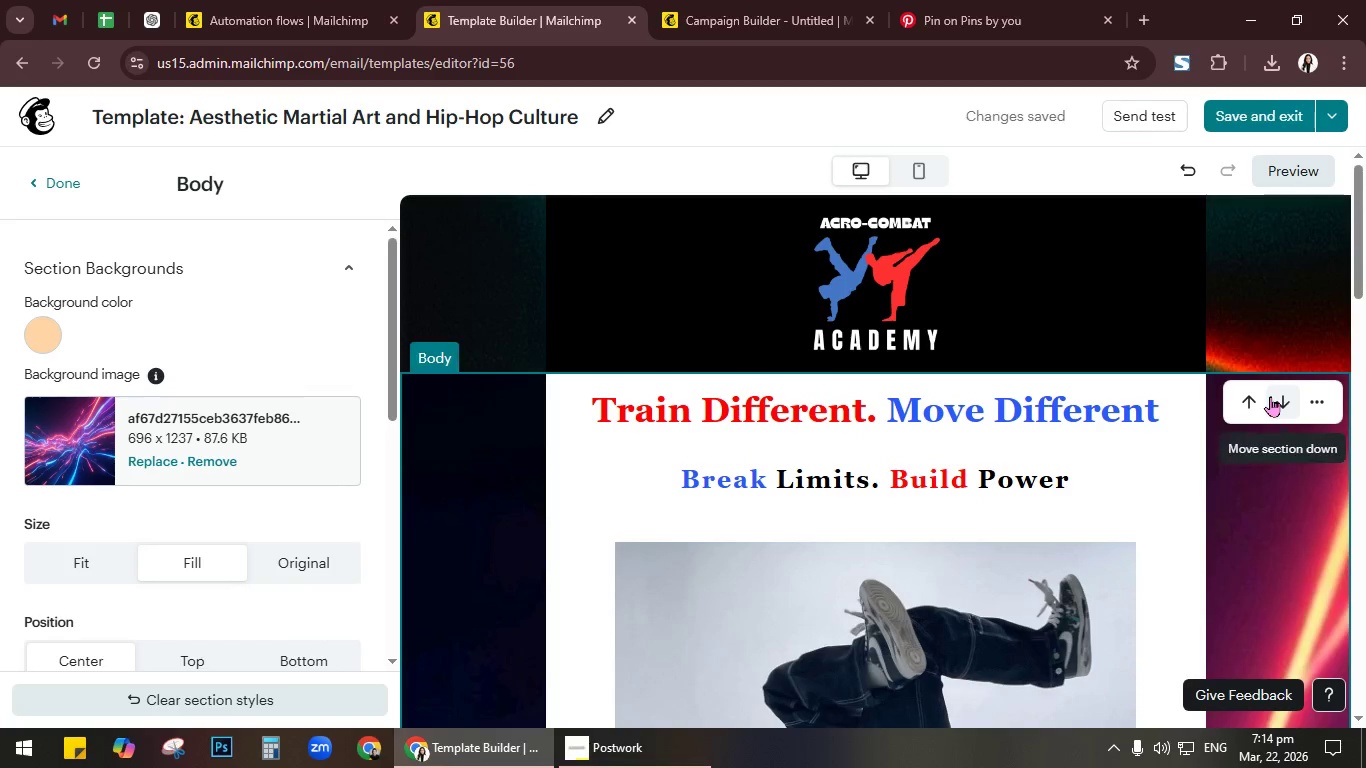 
scroll: coordinate [1270, 396], scroll_direction: down, amount: 17.0
 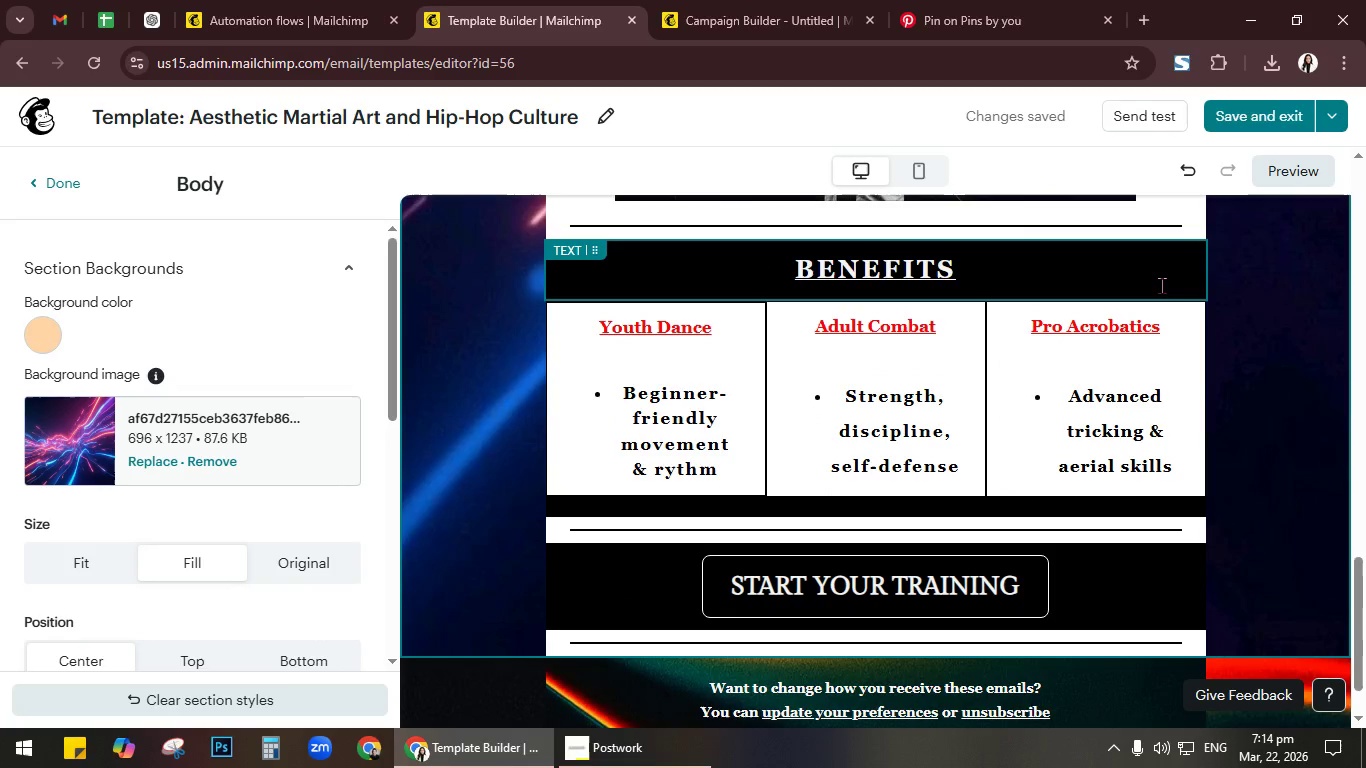 
left_click([1154, 276])
 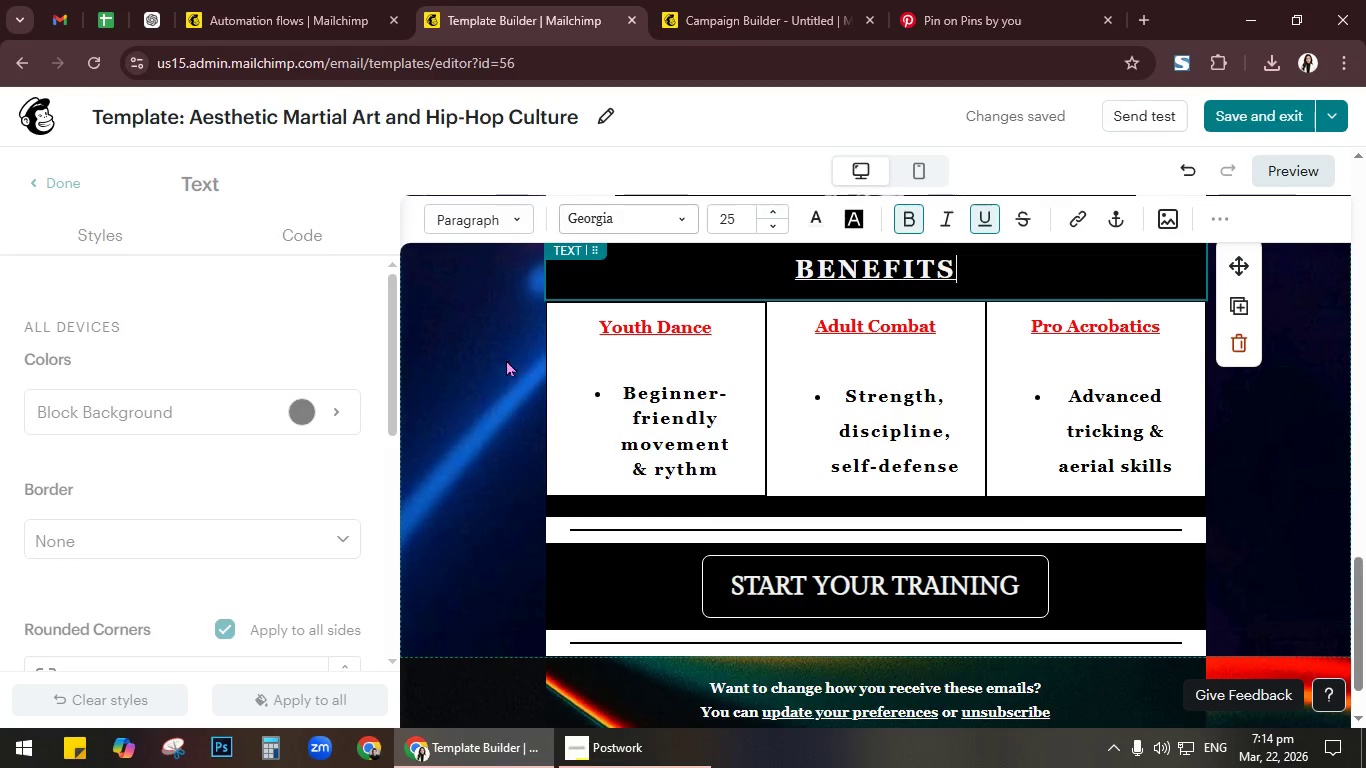 
left_click([1293, 491])
 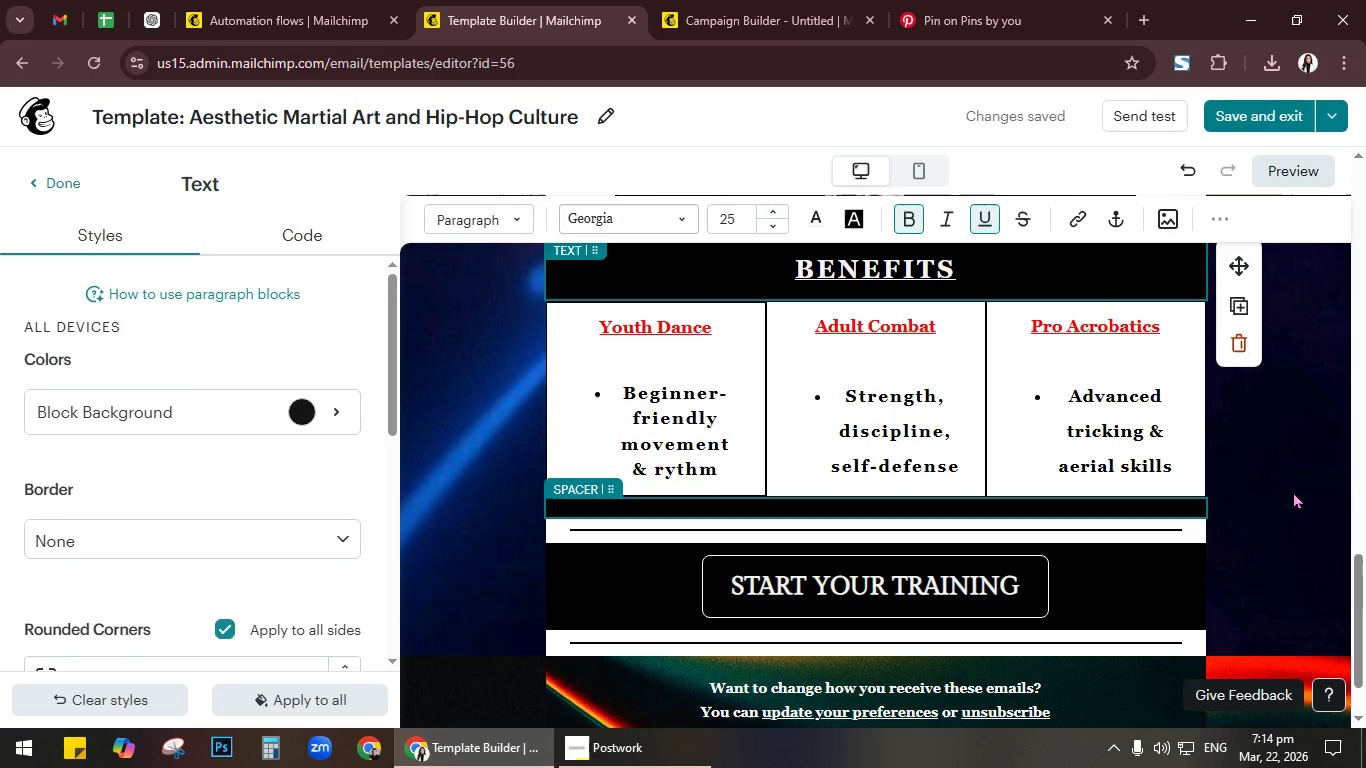 
scroll: coordinate [1288, 491], scroll_direction: up, amount: 13.0
 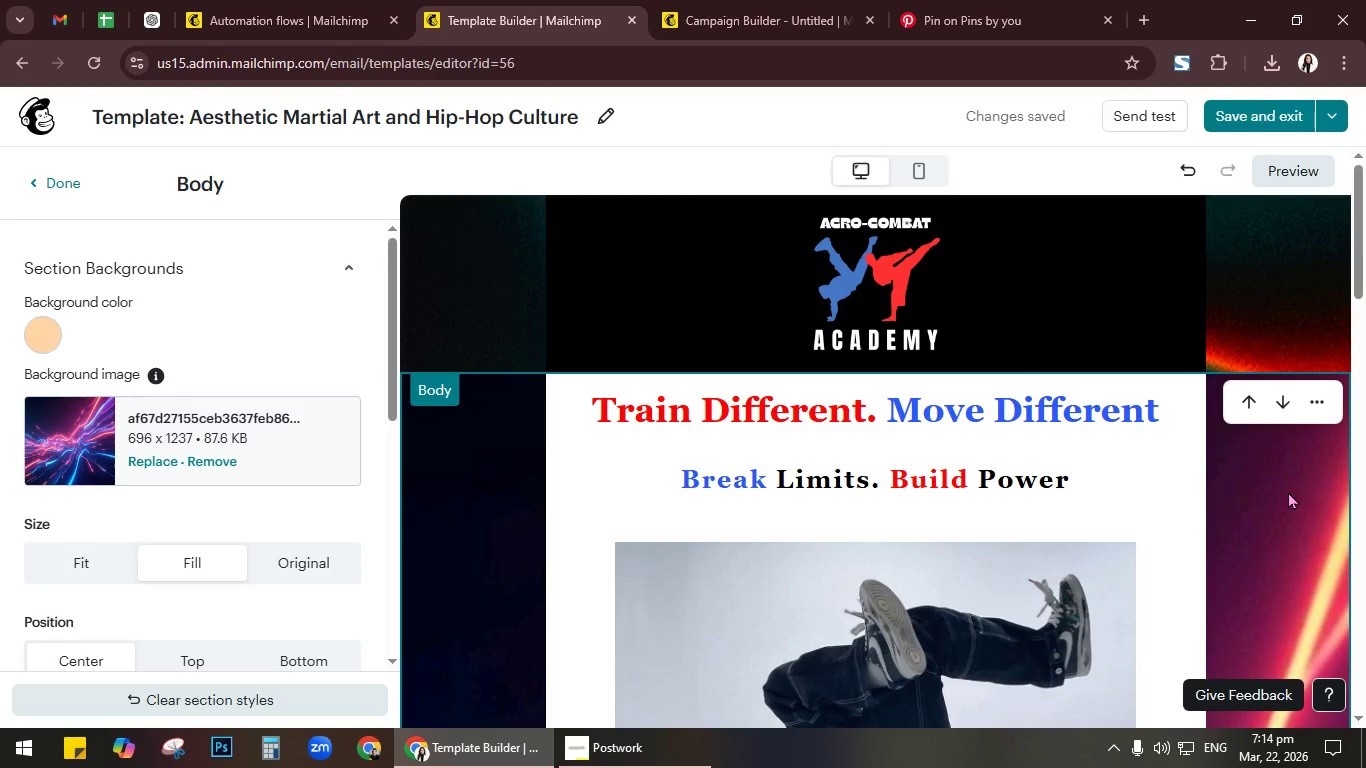 
scroll: coordinate [1288, 491], scroll_direction: down, amount: 22.0
 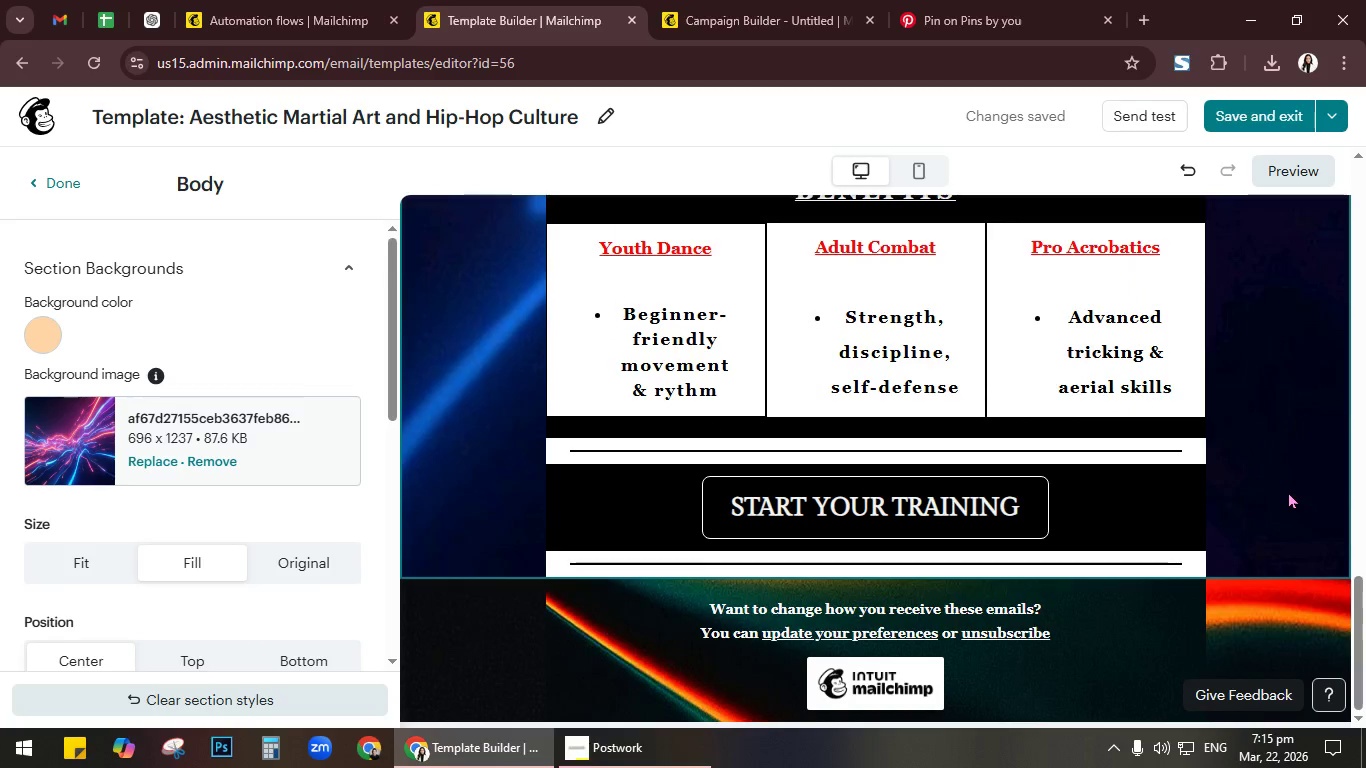 
scroll: coordinate [1288, 491], scroll_direction: up, amount: 26.0
 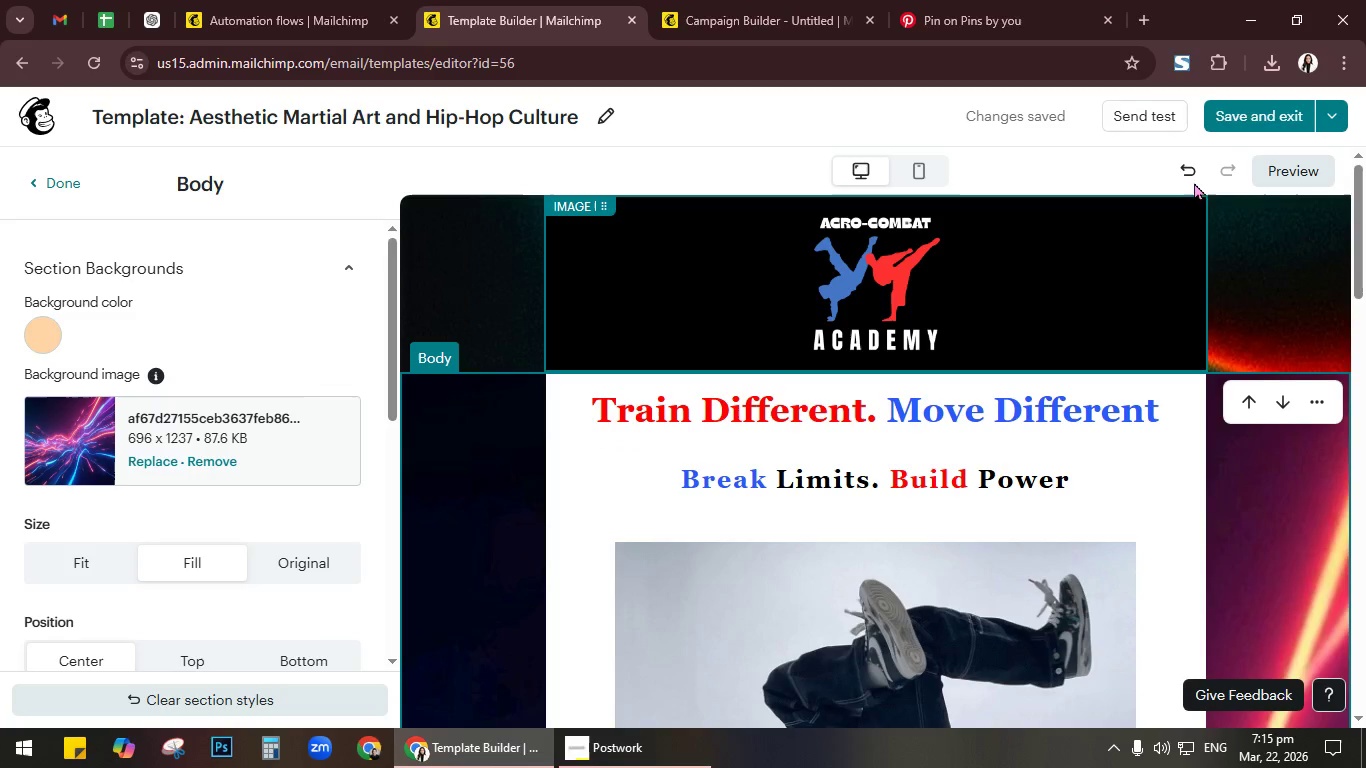 
left_click([1225, 120])
 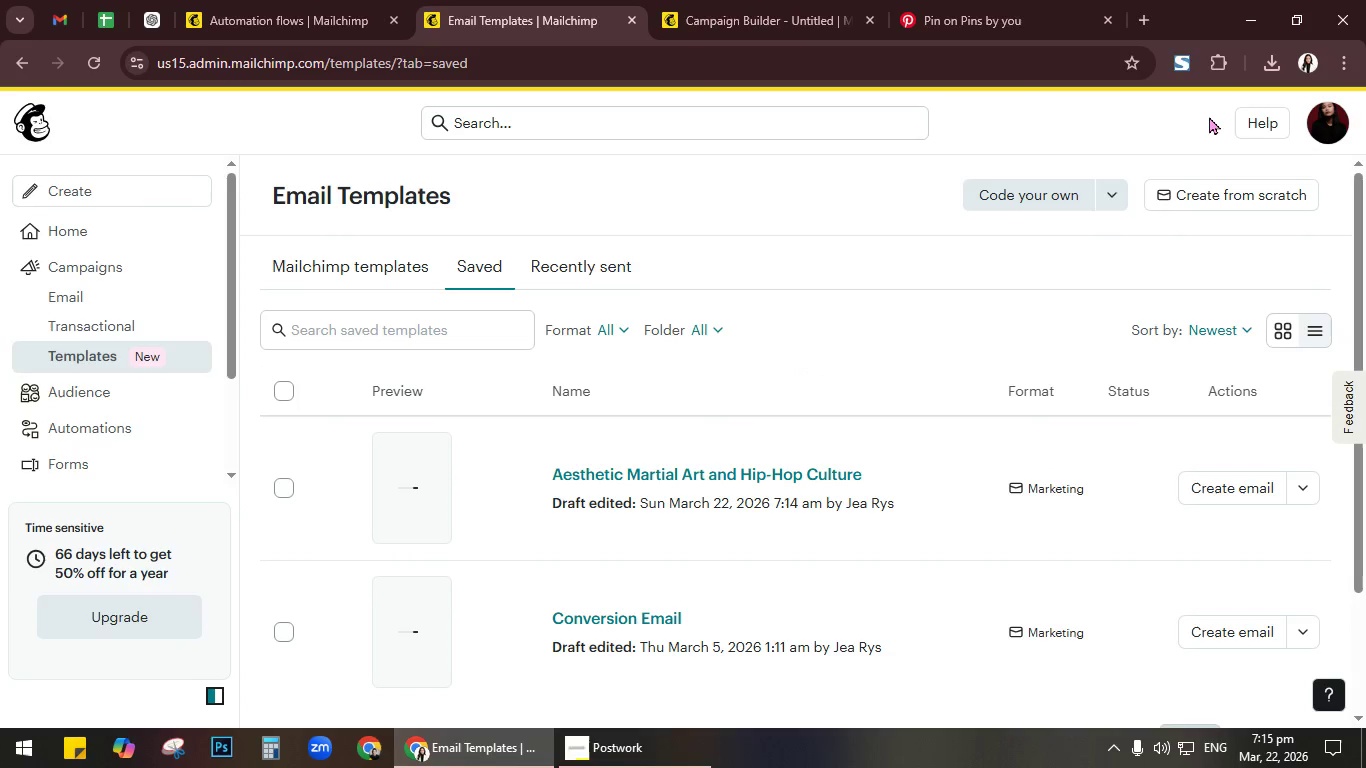 
wait(6.23)
 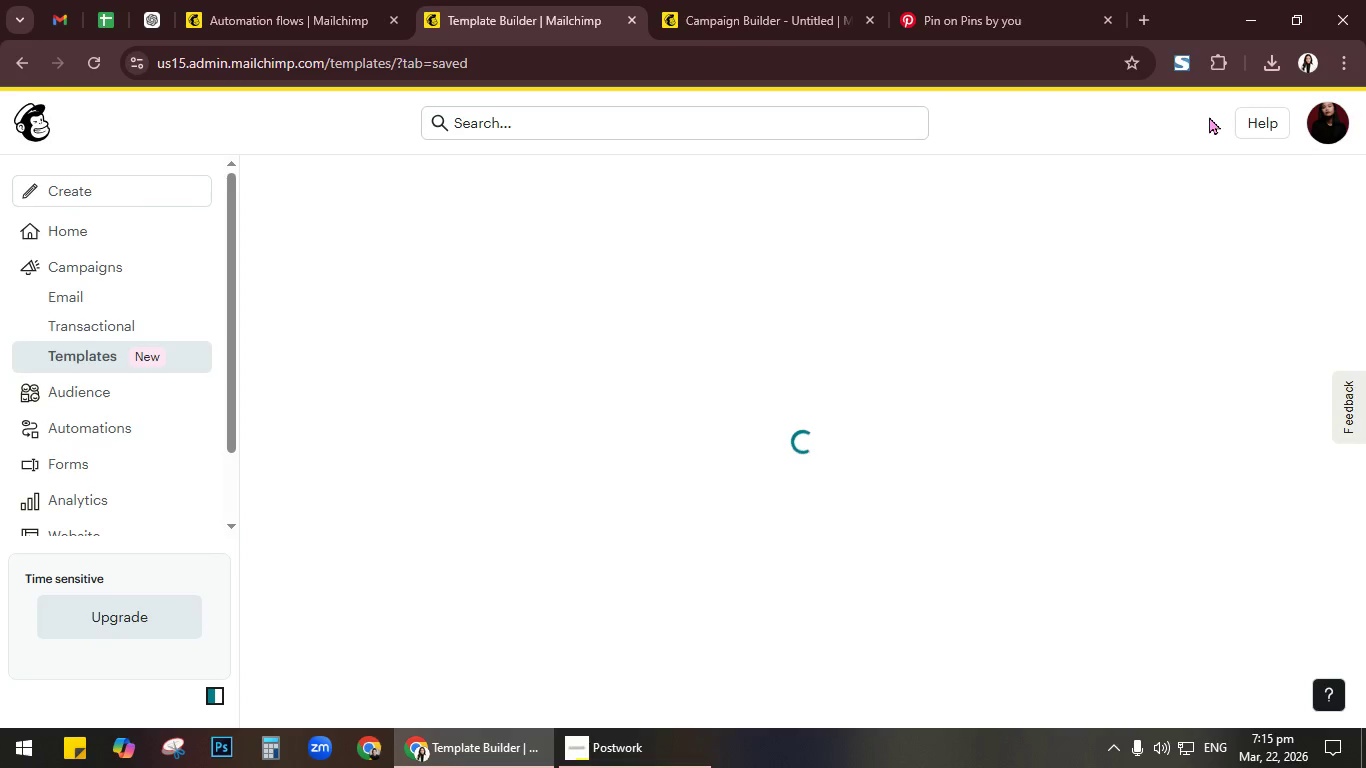 
left_click([1038, 0])
 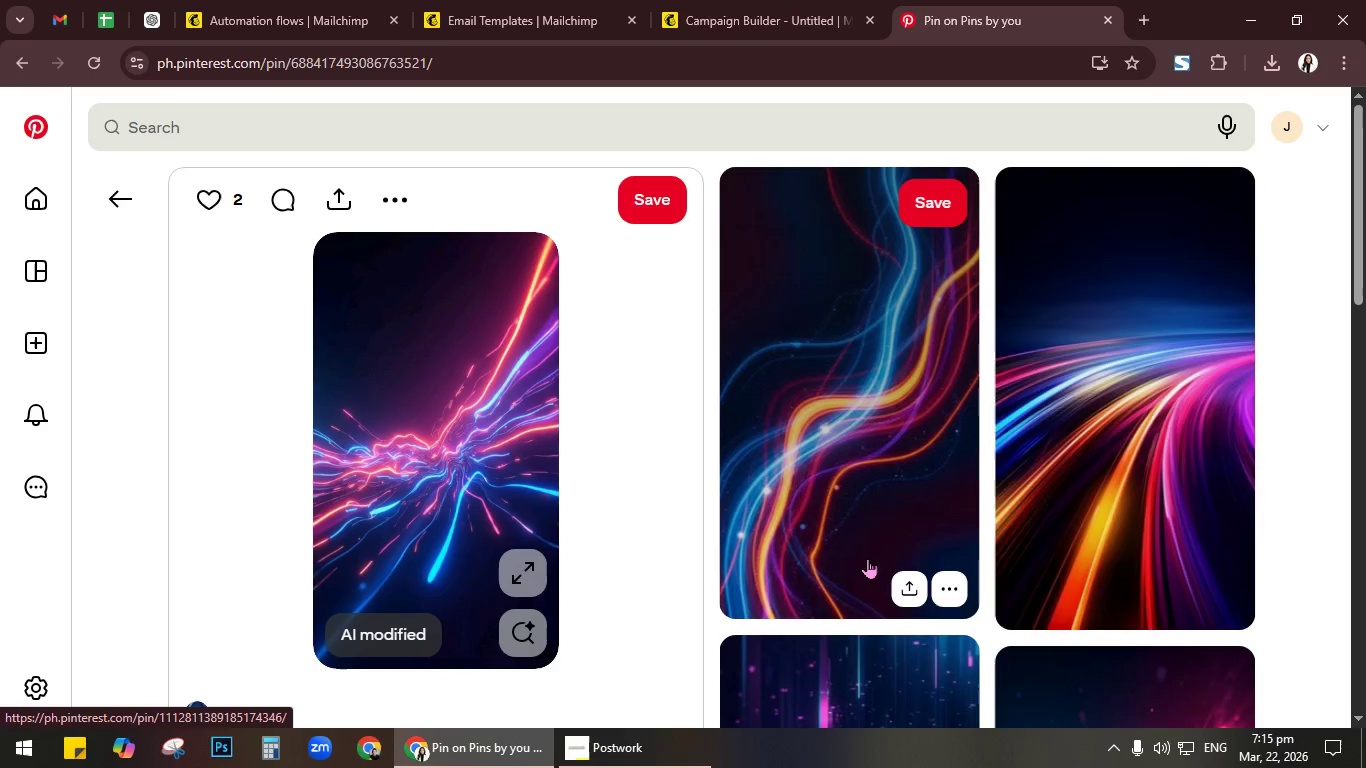 
left_click([822, 431])
 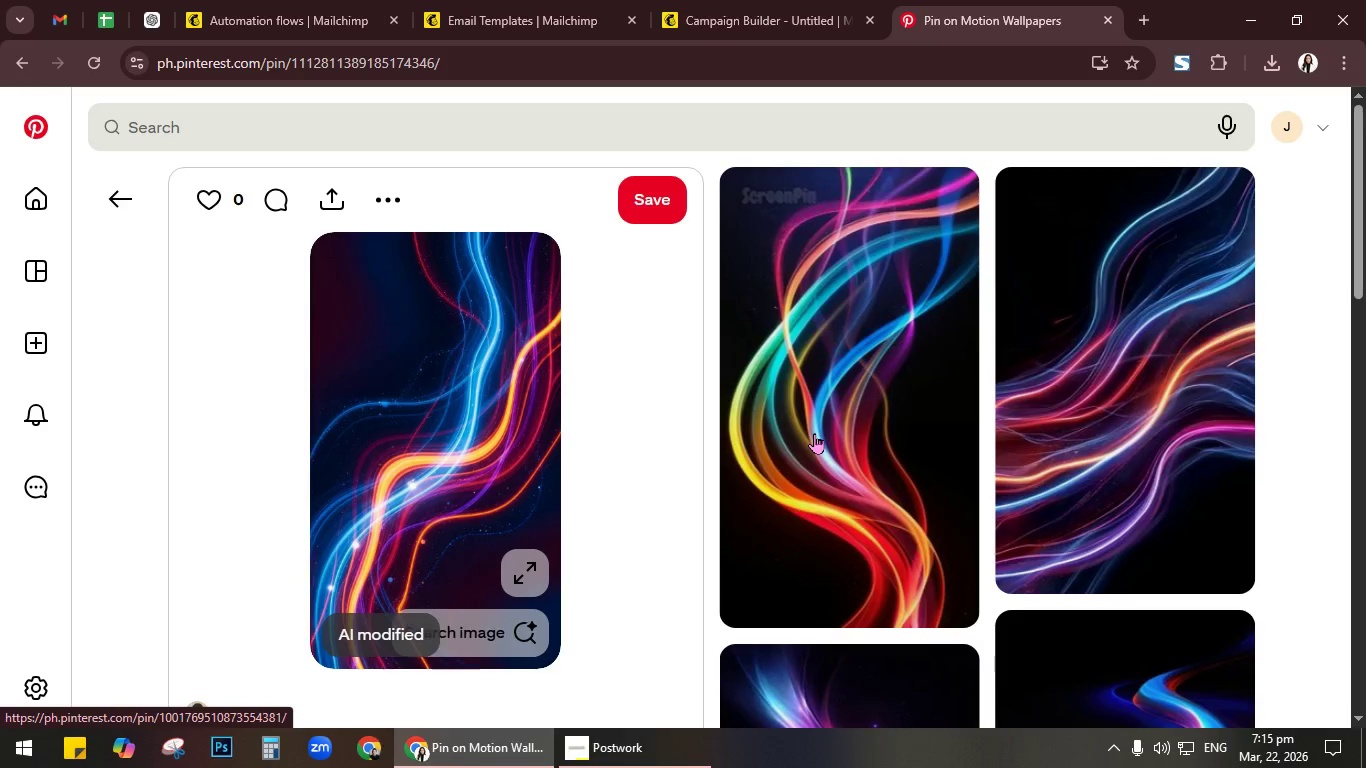 
left_click([523, 577])
 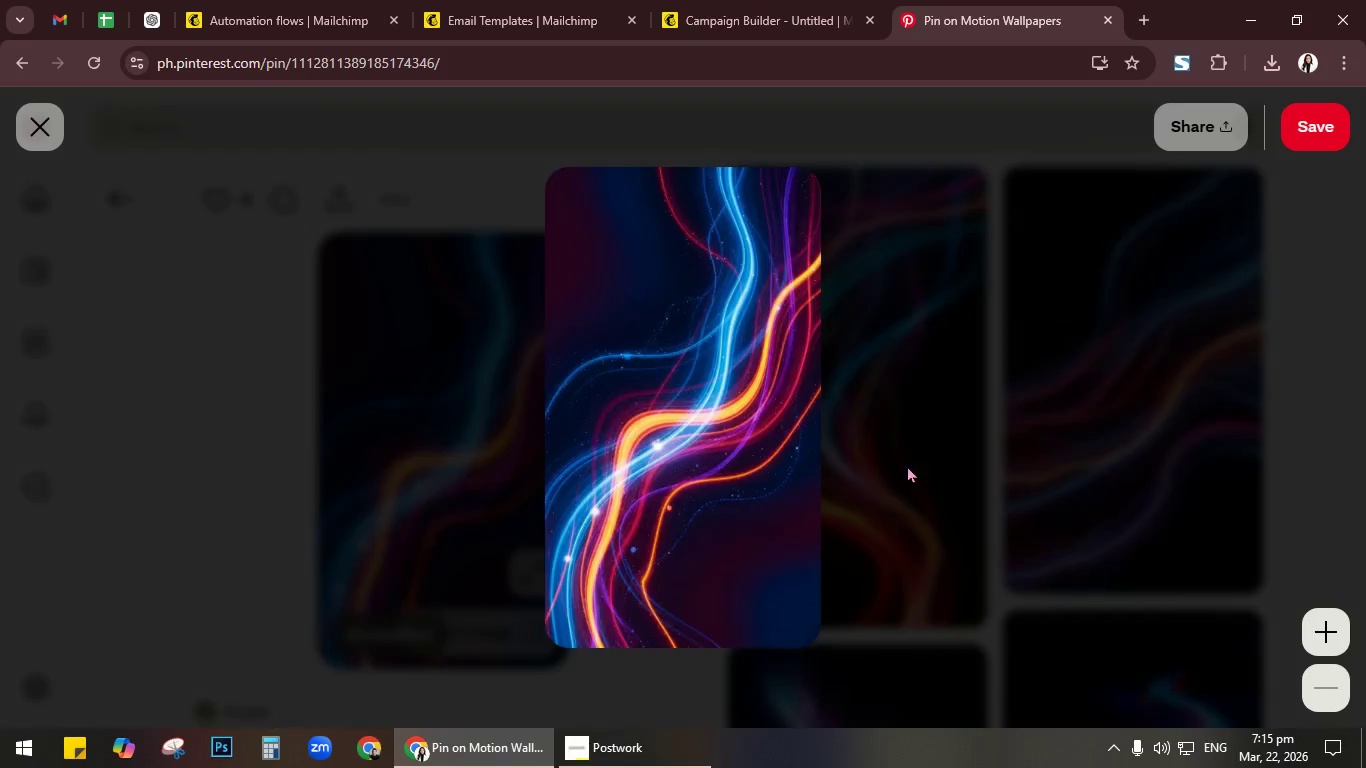 
right_click([710, 354])
 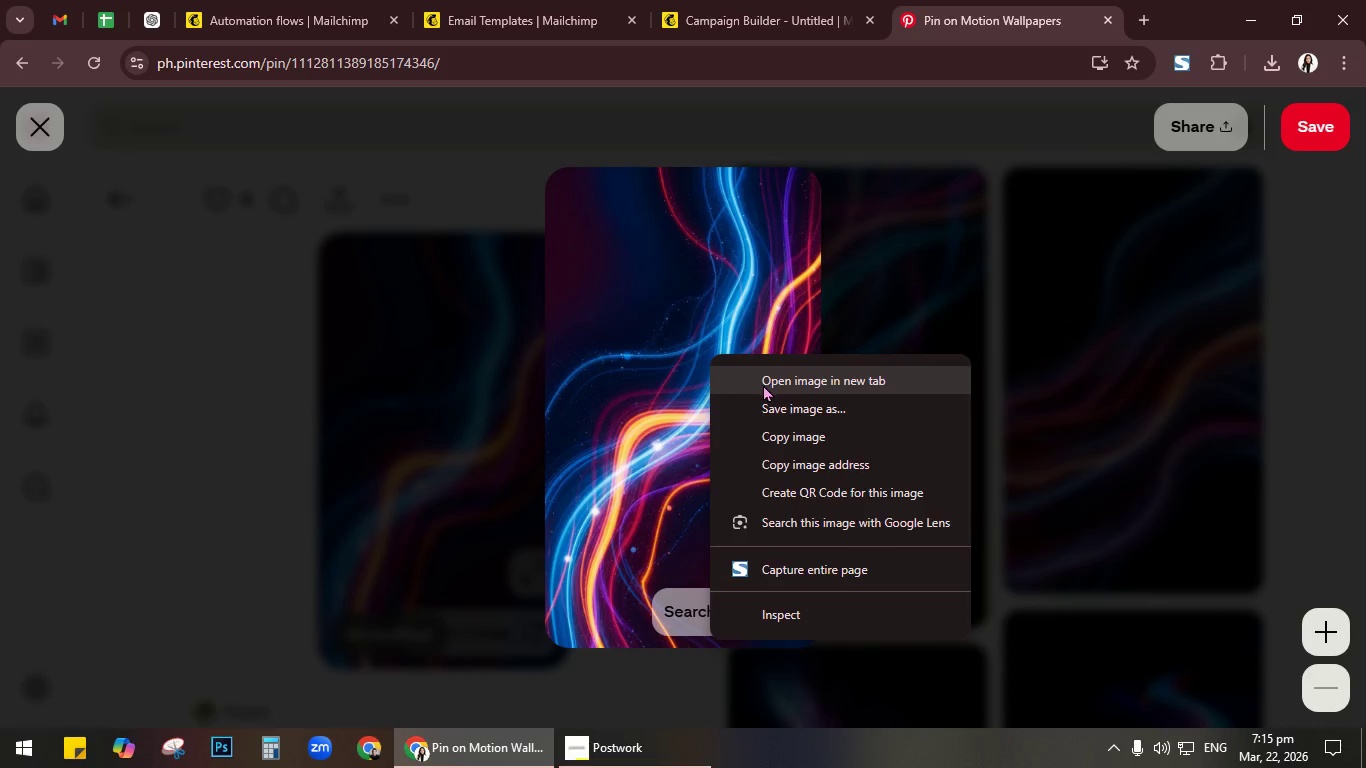 
left_click([763, 384])
 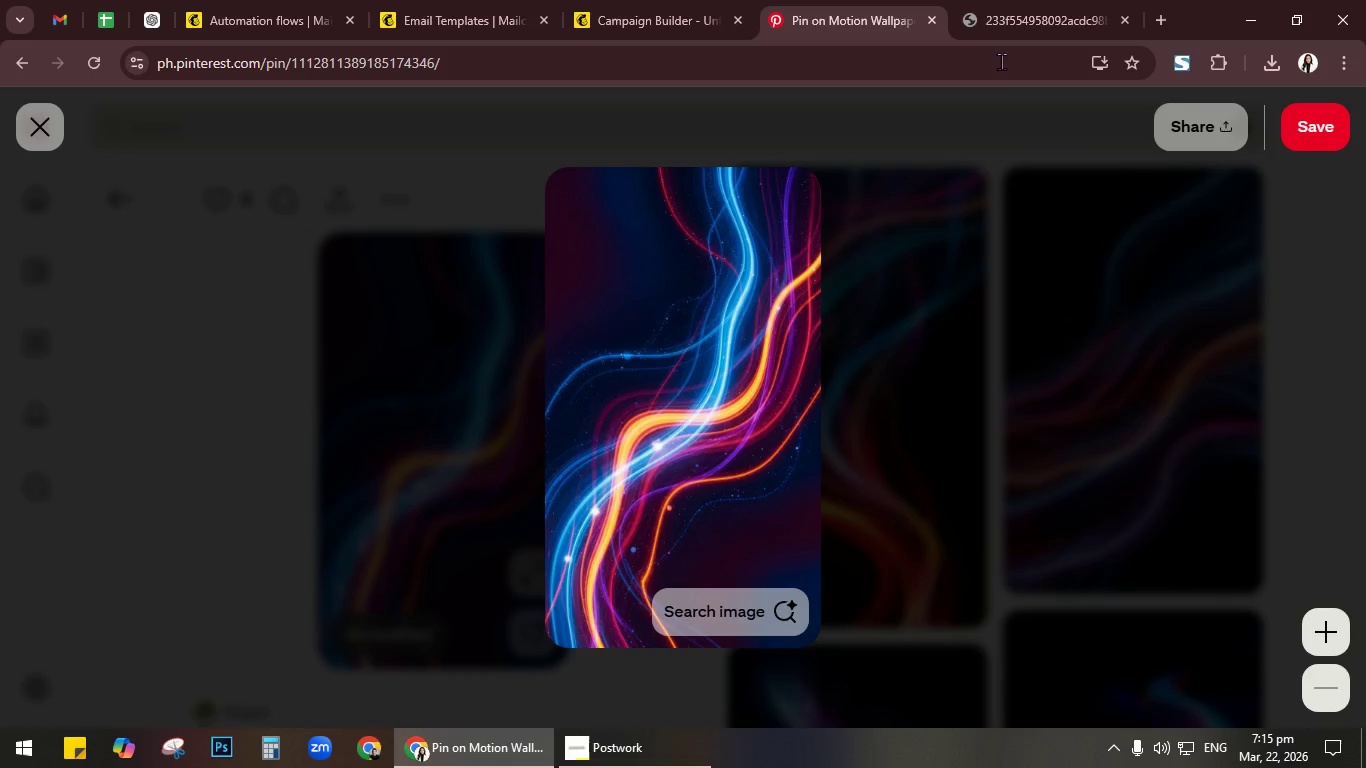 
left_click([1053, 0])
 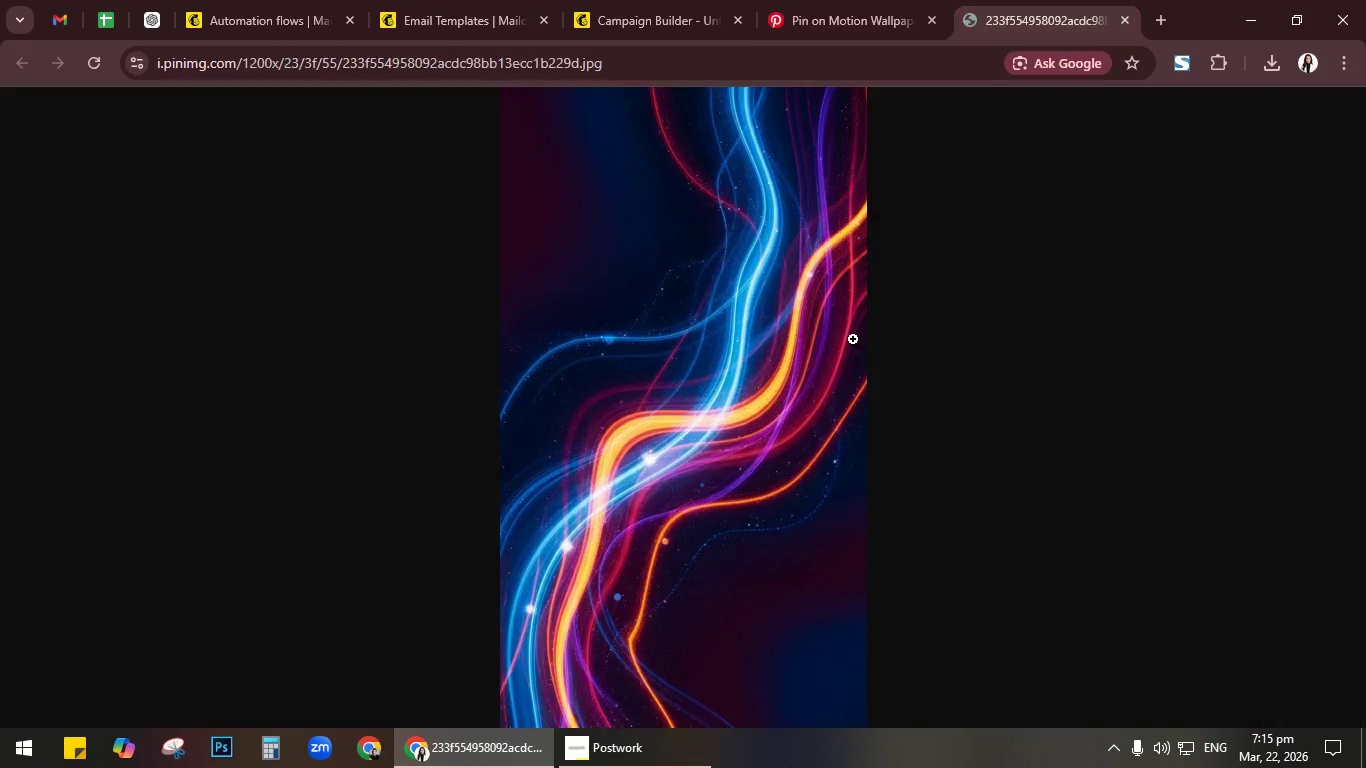 
right_click([853, 339])
 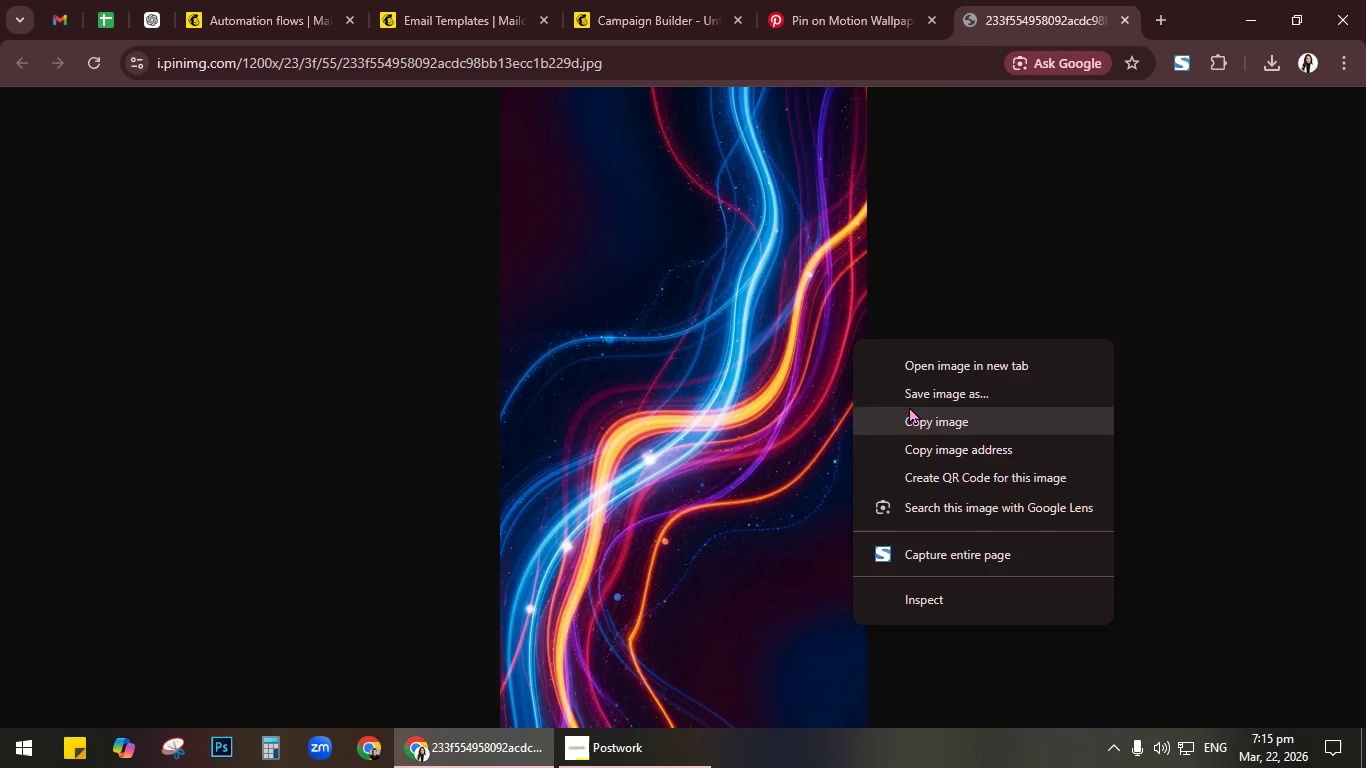 
left_click([915, 390])
 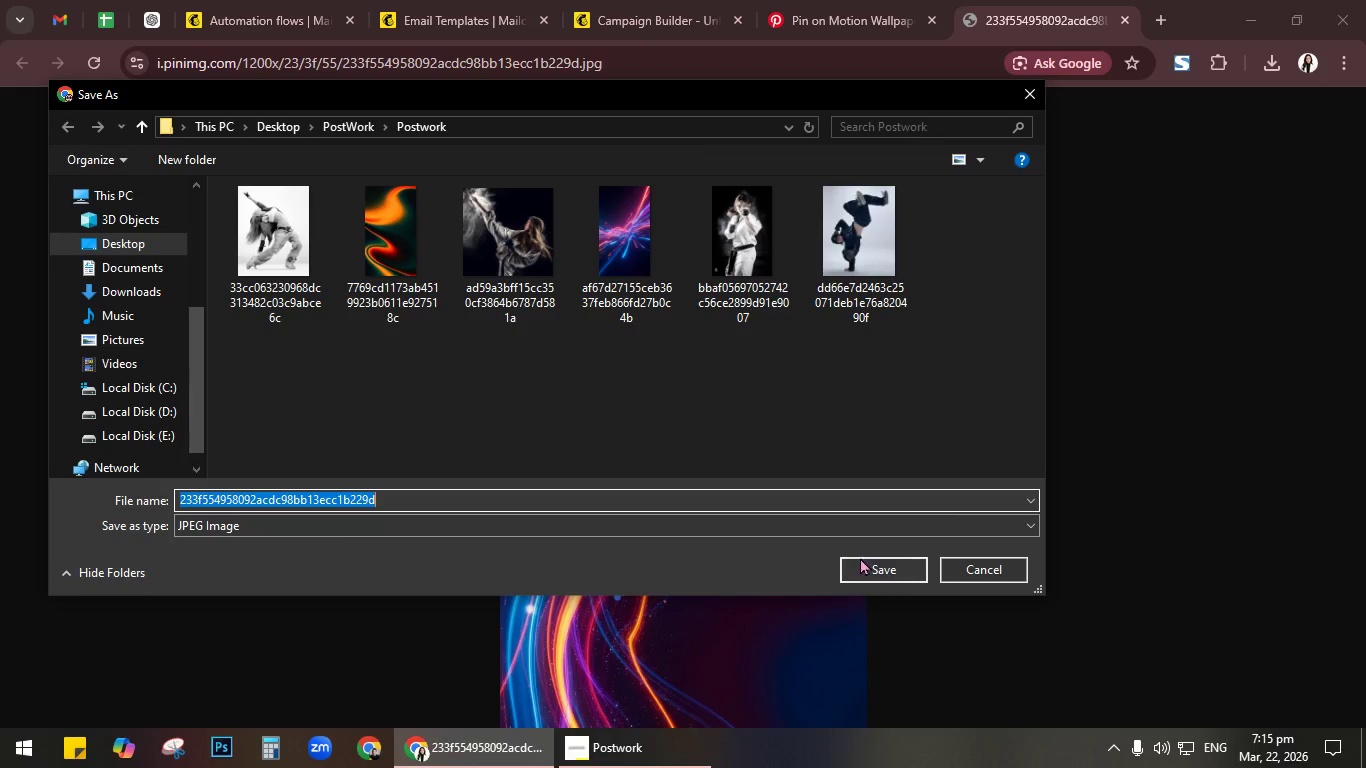 
left_click([869, 565])
 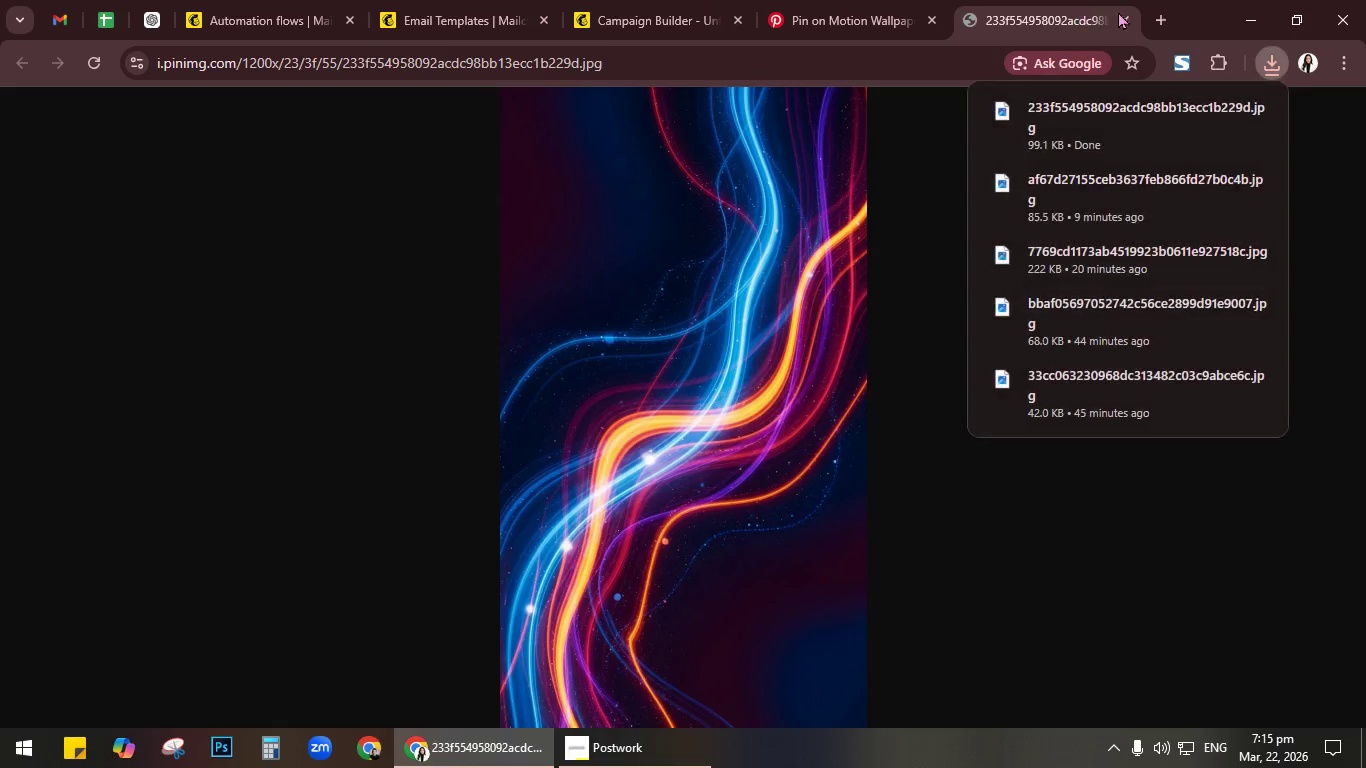 
left_click([1128, 12])
 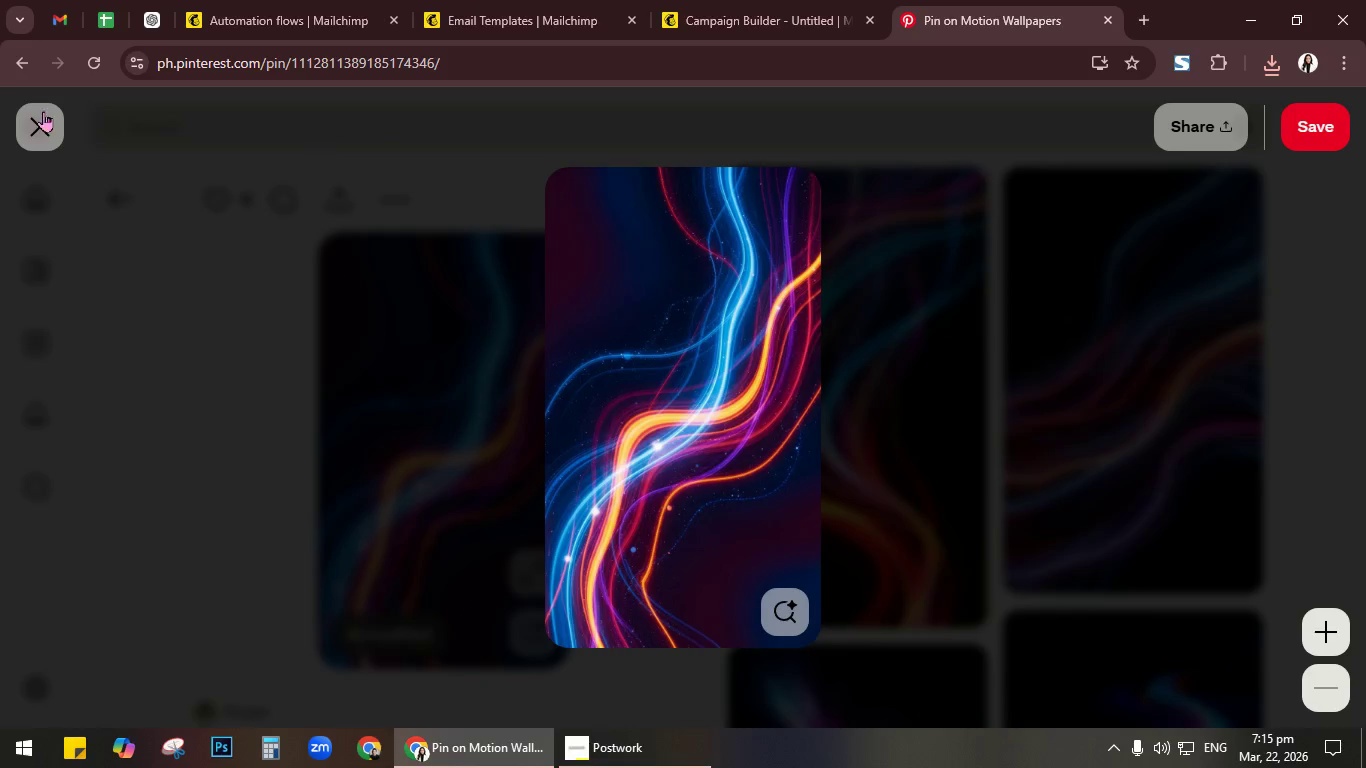 
left_click([28, 121])
 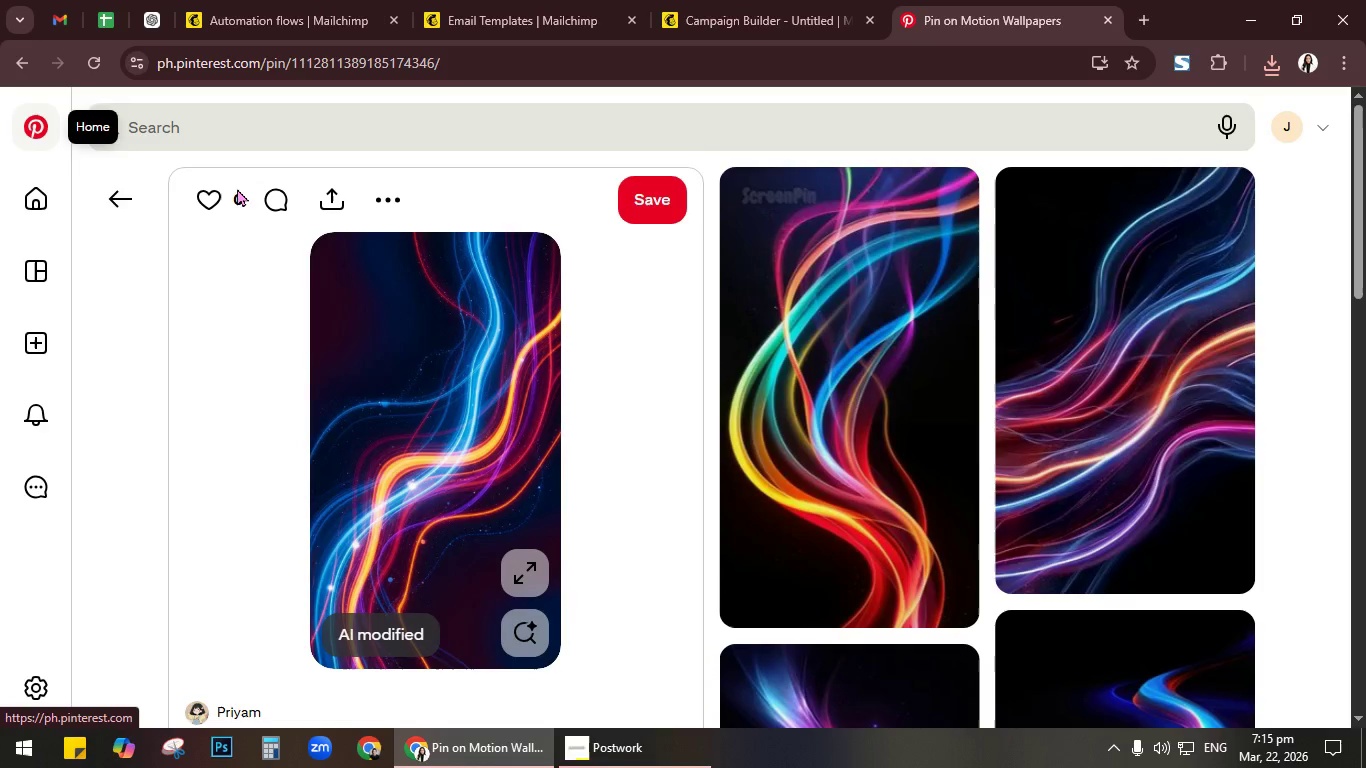 
scroll: coordinate [593, 393], scroll_direction: down, amount: 15.0
 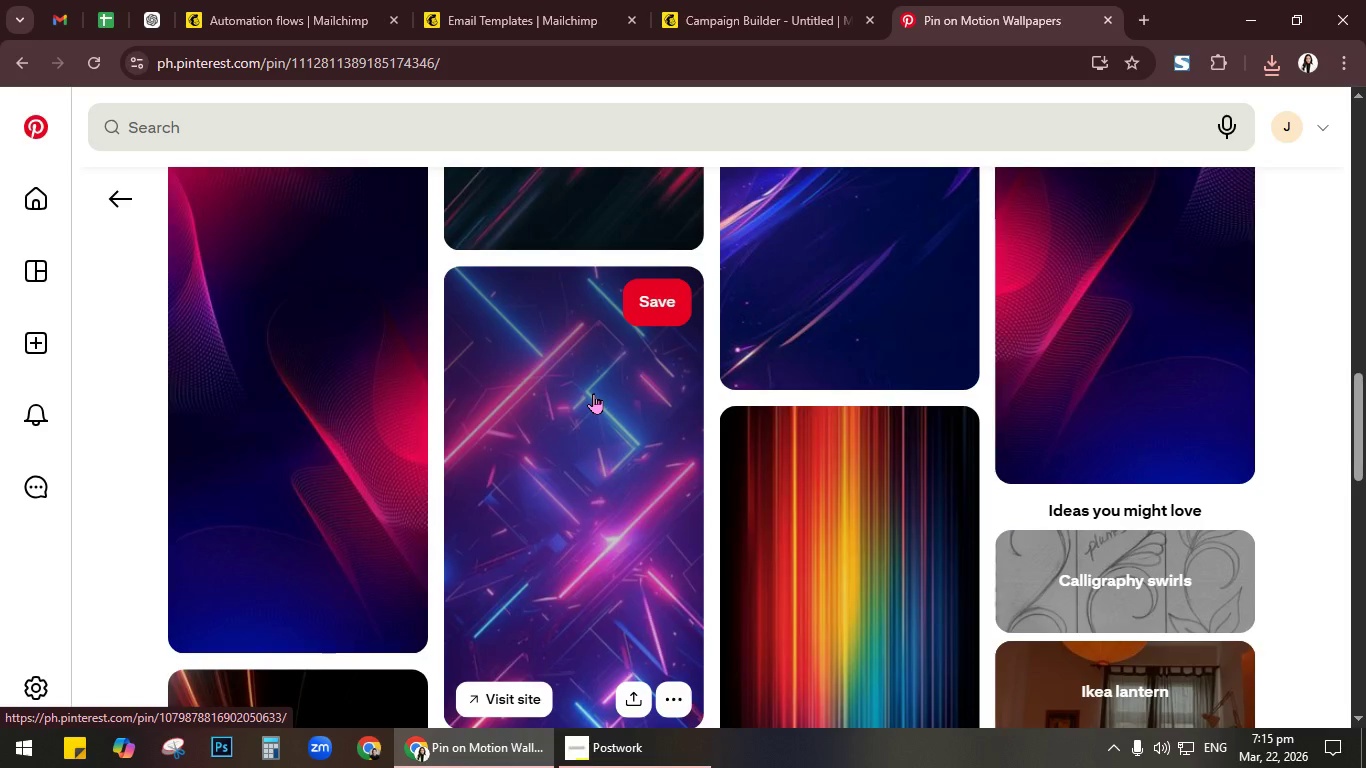 
scroll: coordinate [593, 393], scroll_direction: down, amount: 2.0
 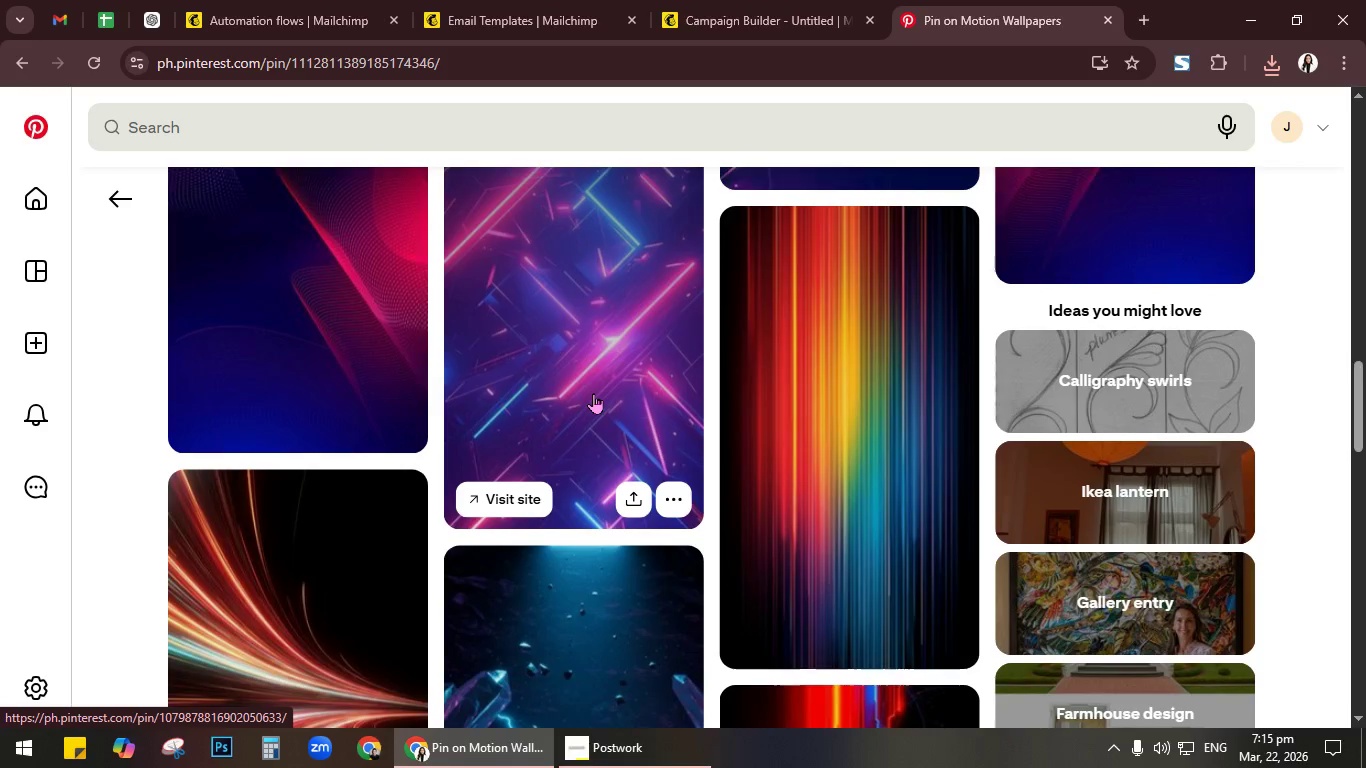 
left_click([353, 480])
 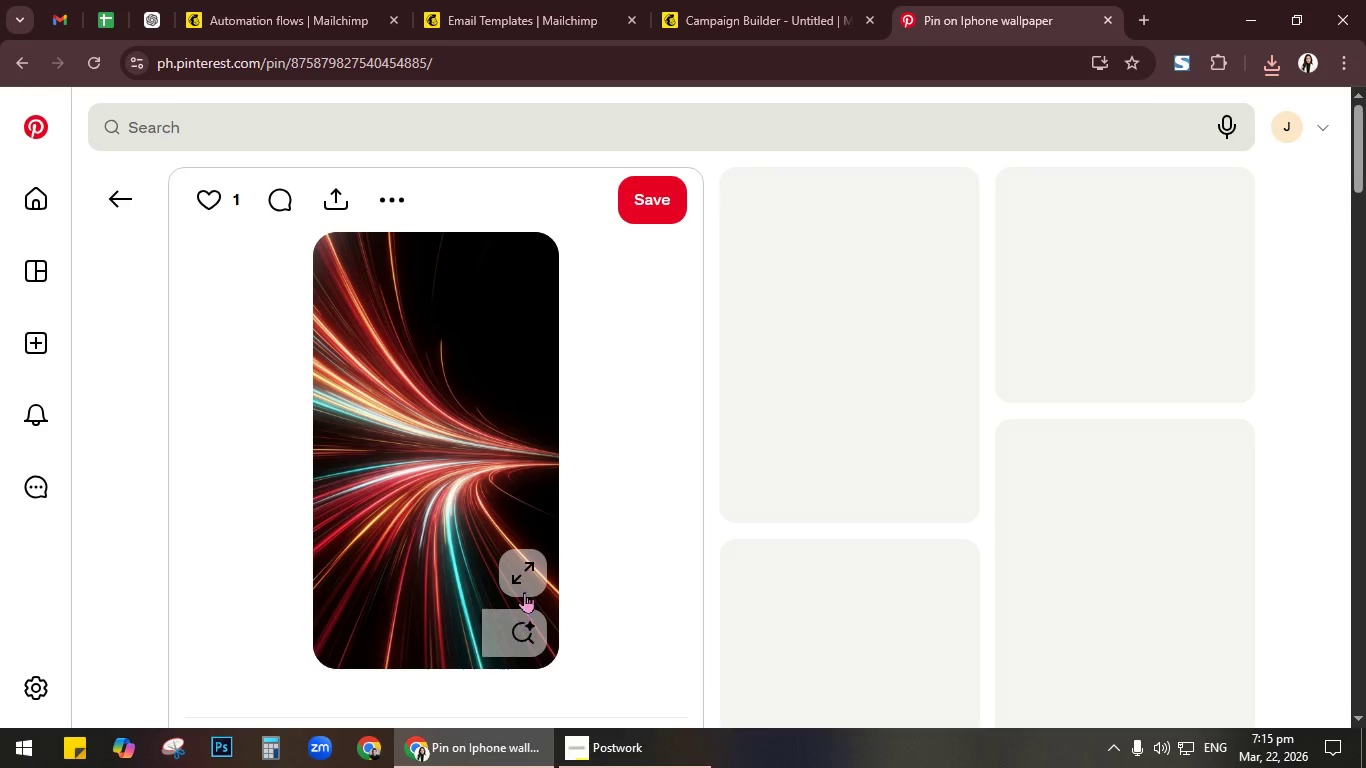 
scroll: coordinate [593, 393], scroll_direction: down, amount: 1.0
 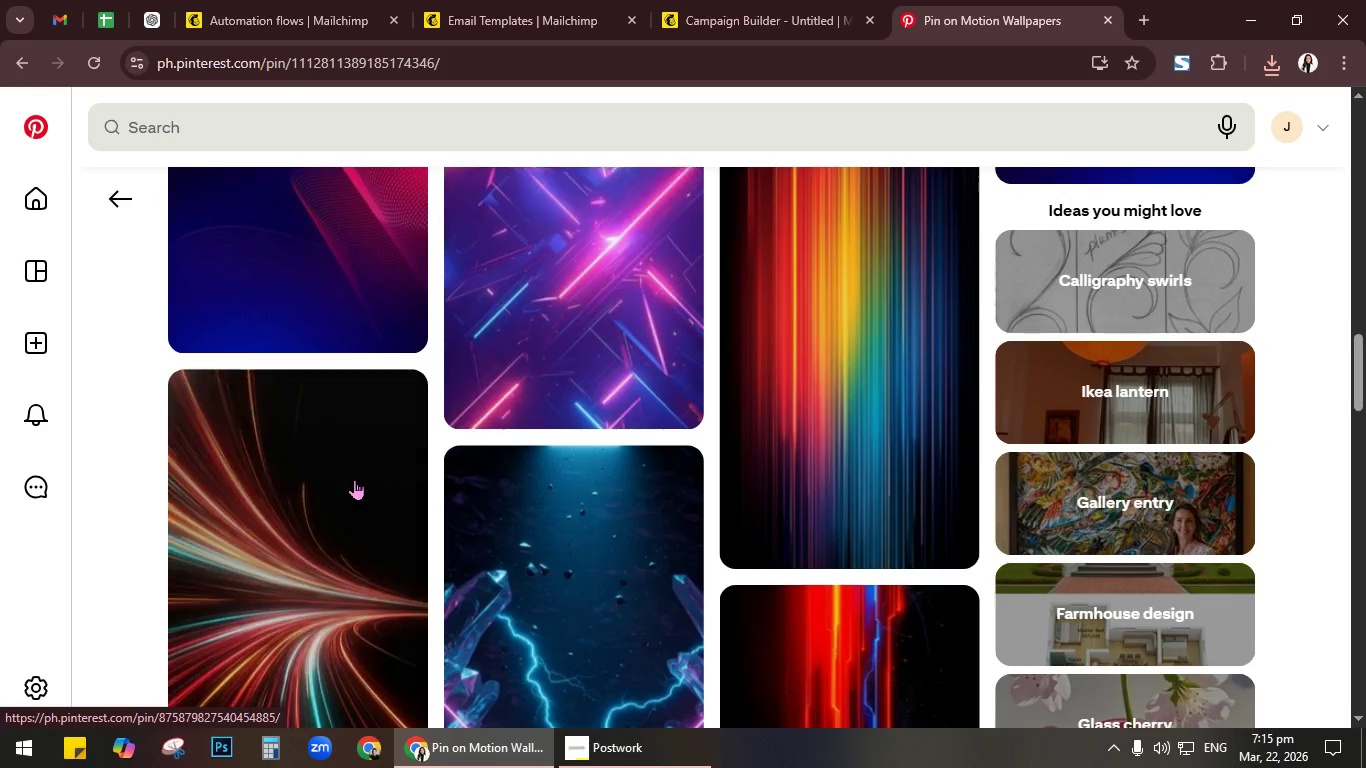 
left_click([524, 568])
 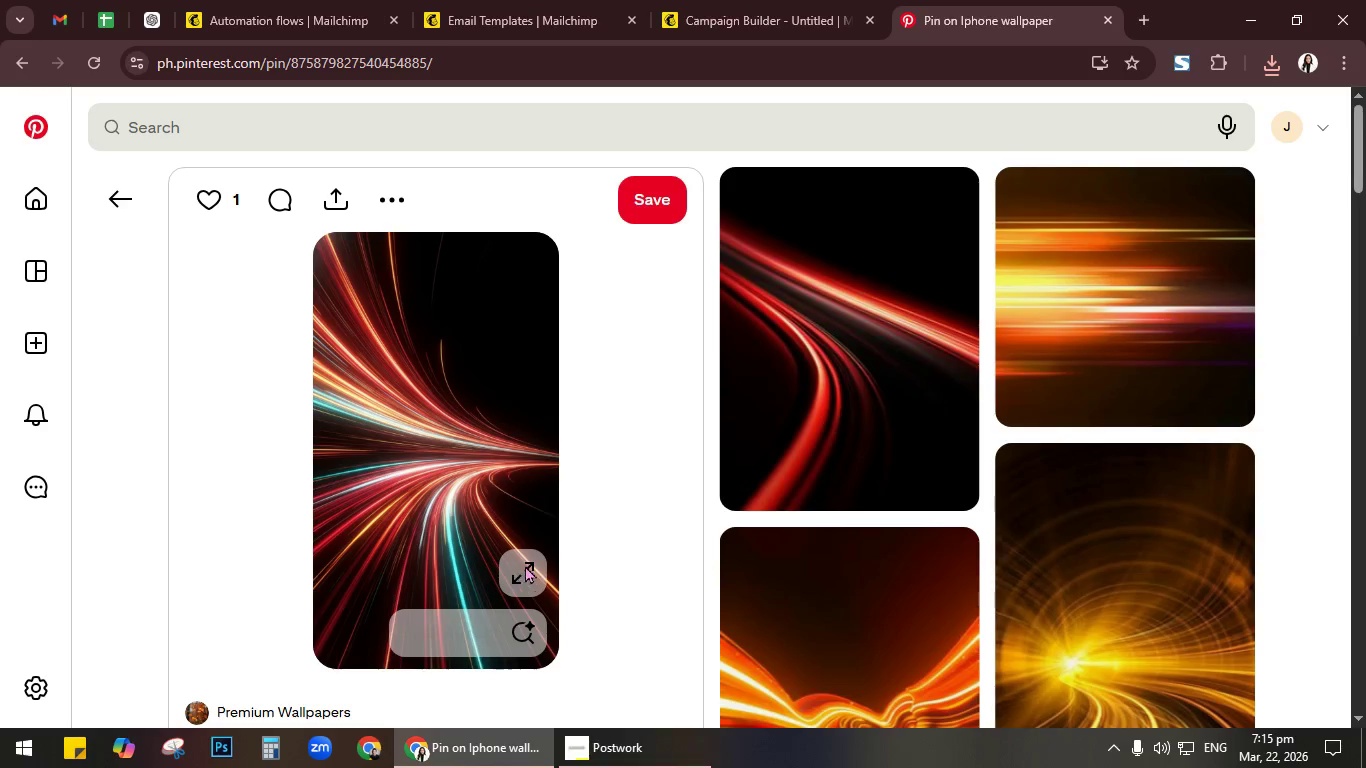 
scroll: coordinate [516, 555], scroll_direction: down, amount: 1.0
 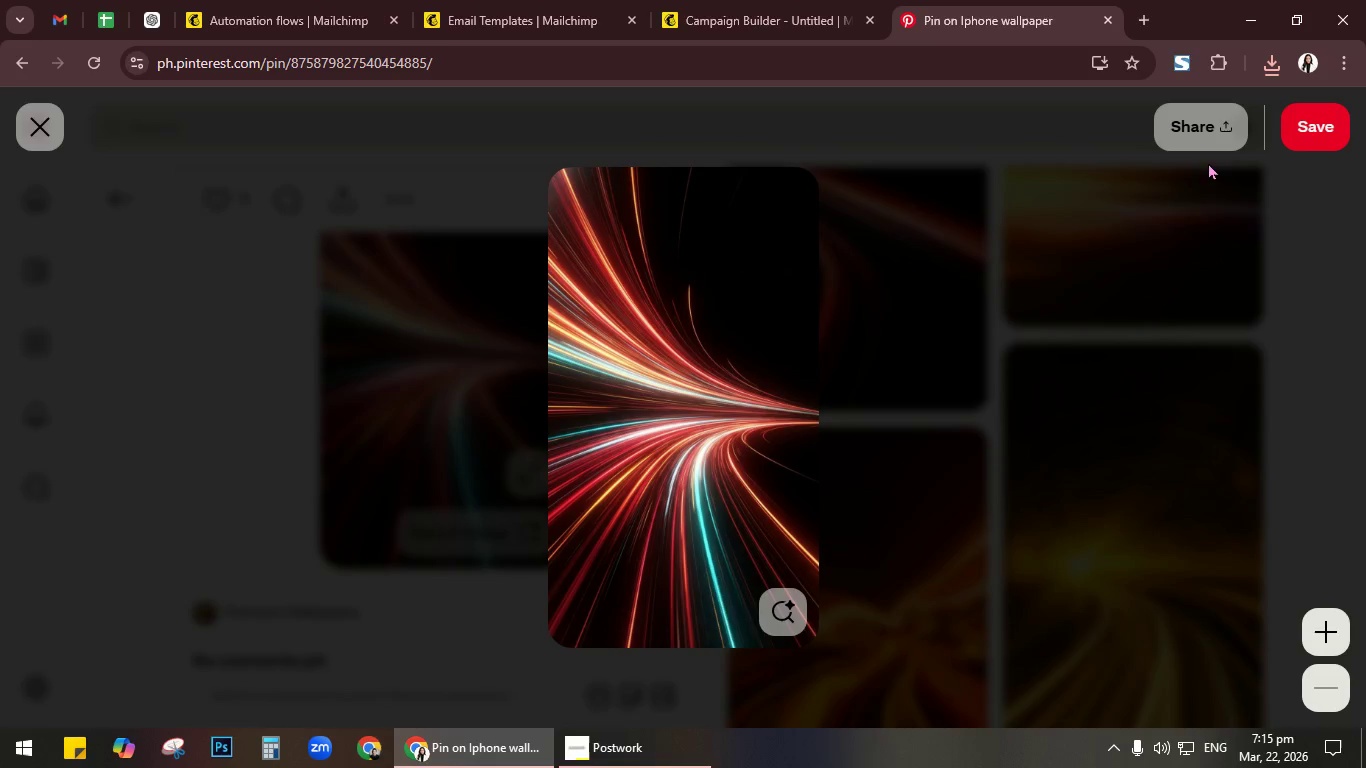 
right_click([749, 290])
 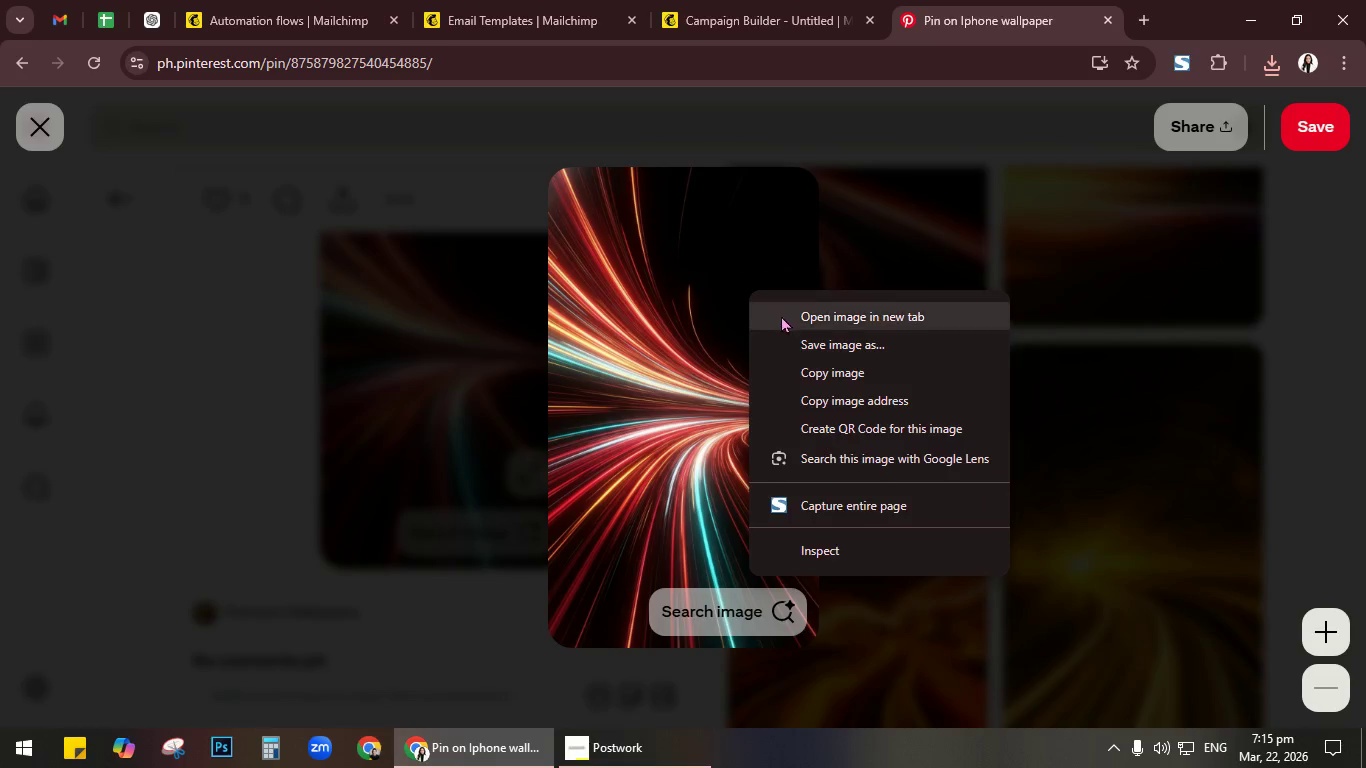 
left_click([781, 315])
 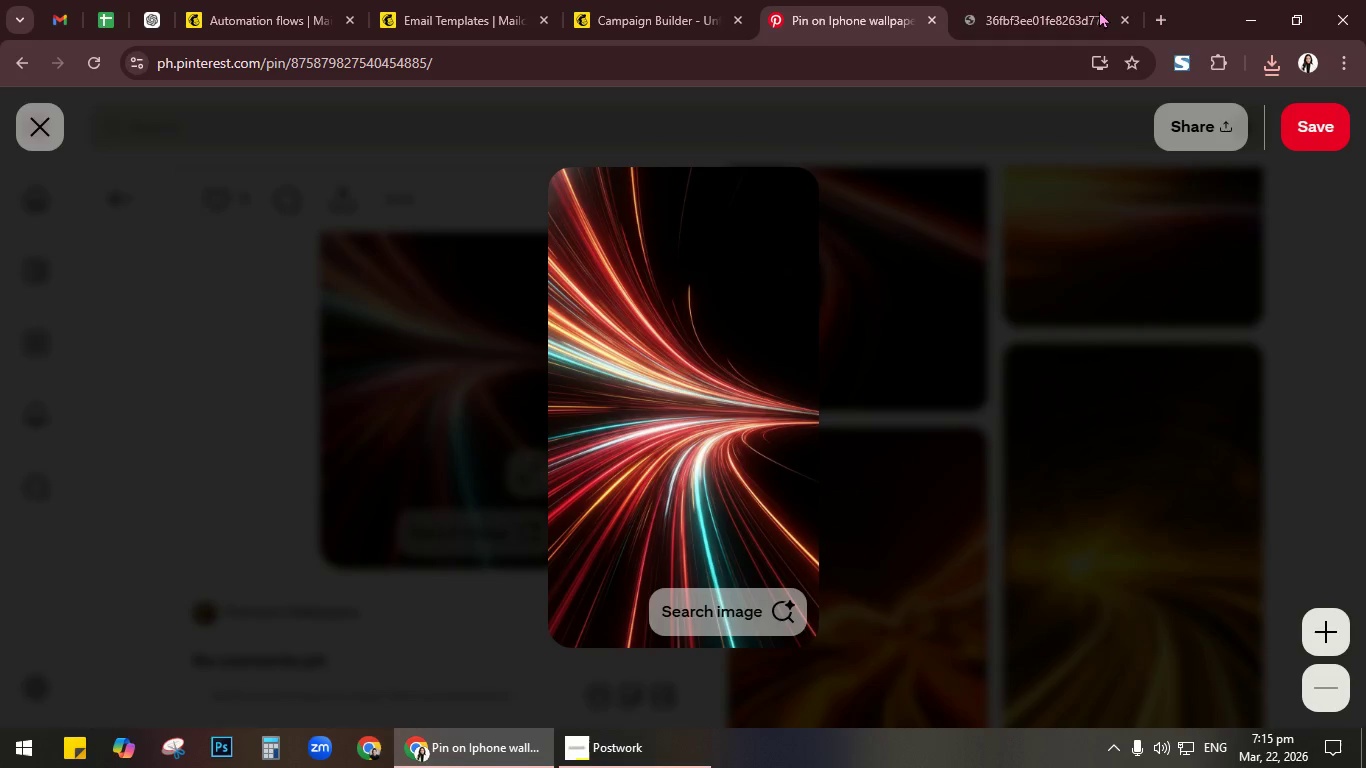 
left_click([1102, 11])
 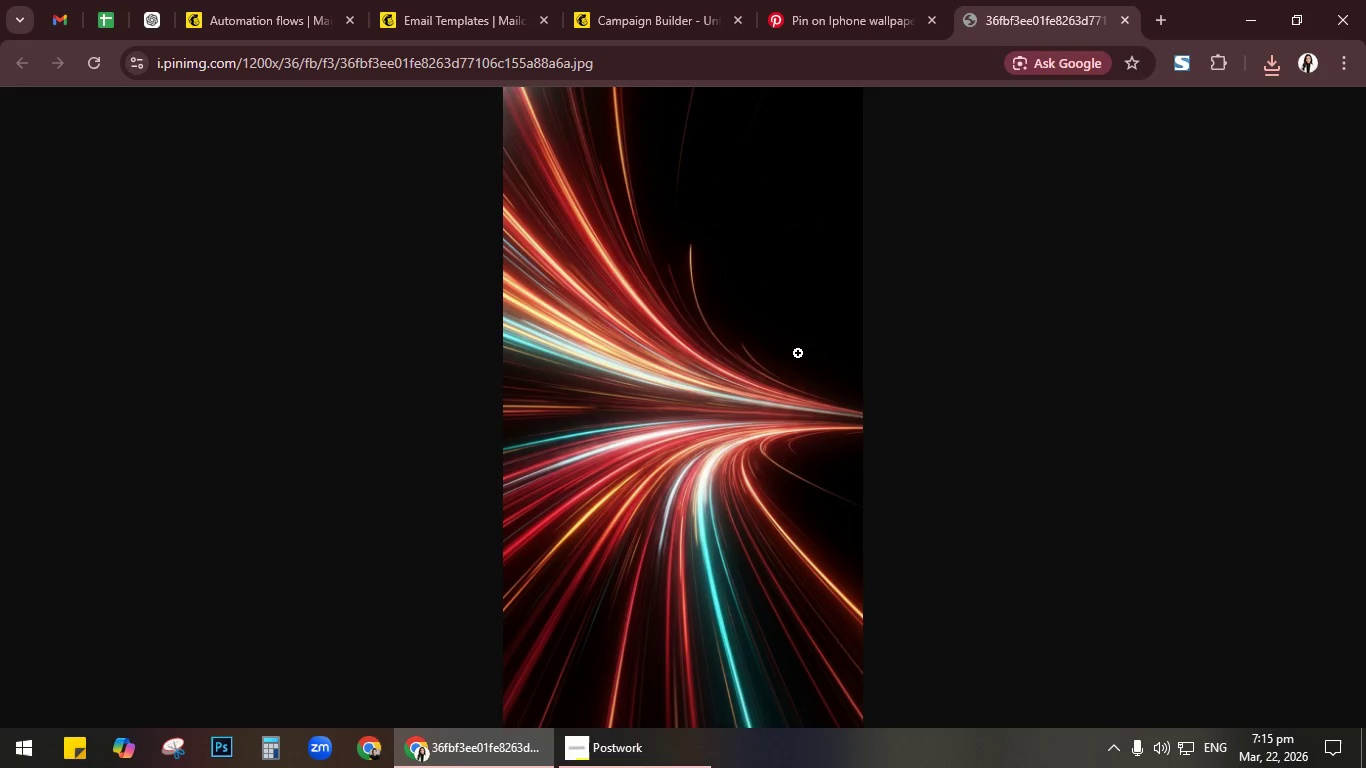 
right_click([782, 357])
 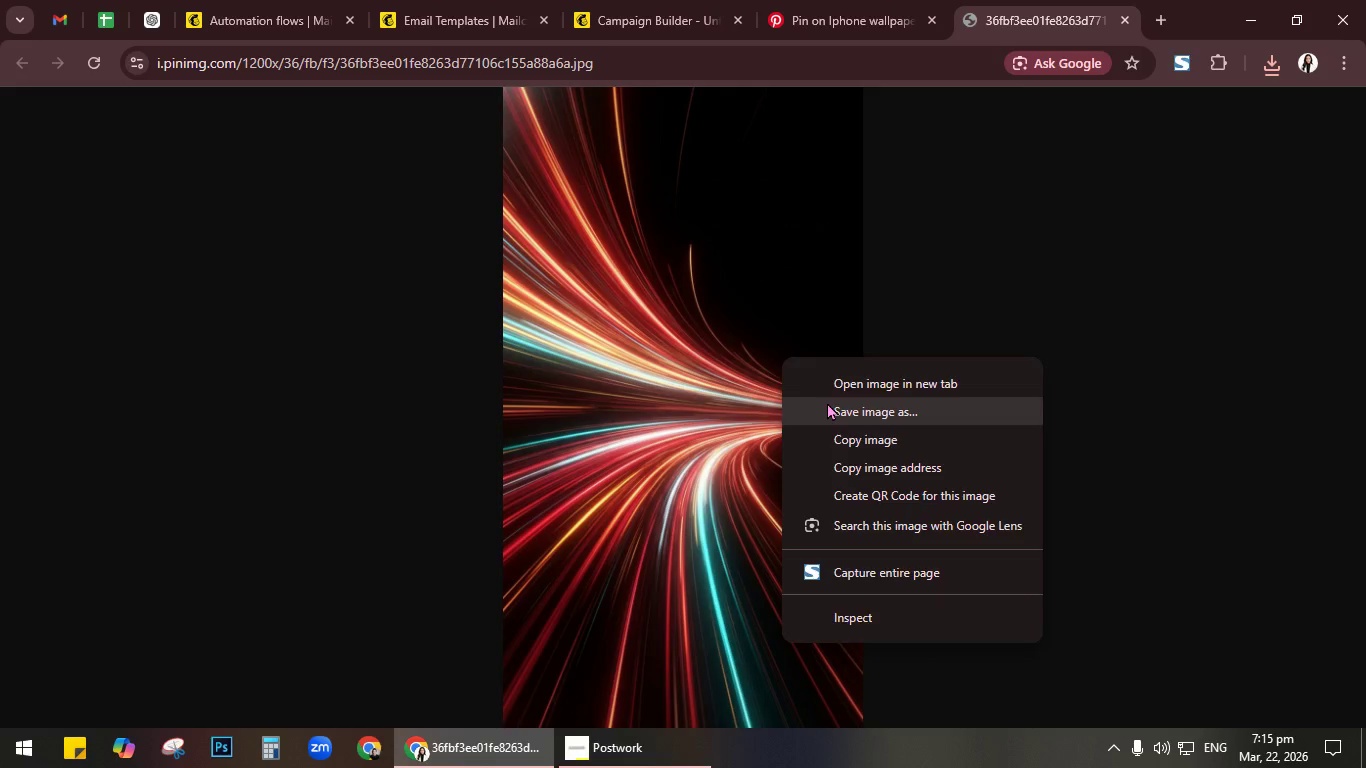 
left_click([827, 402])
 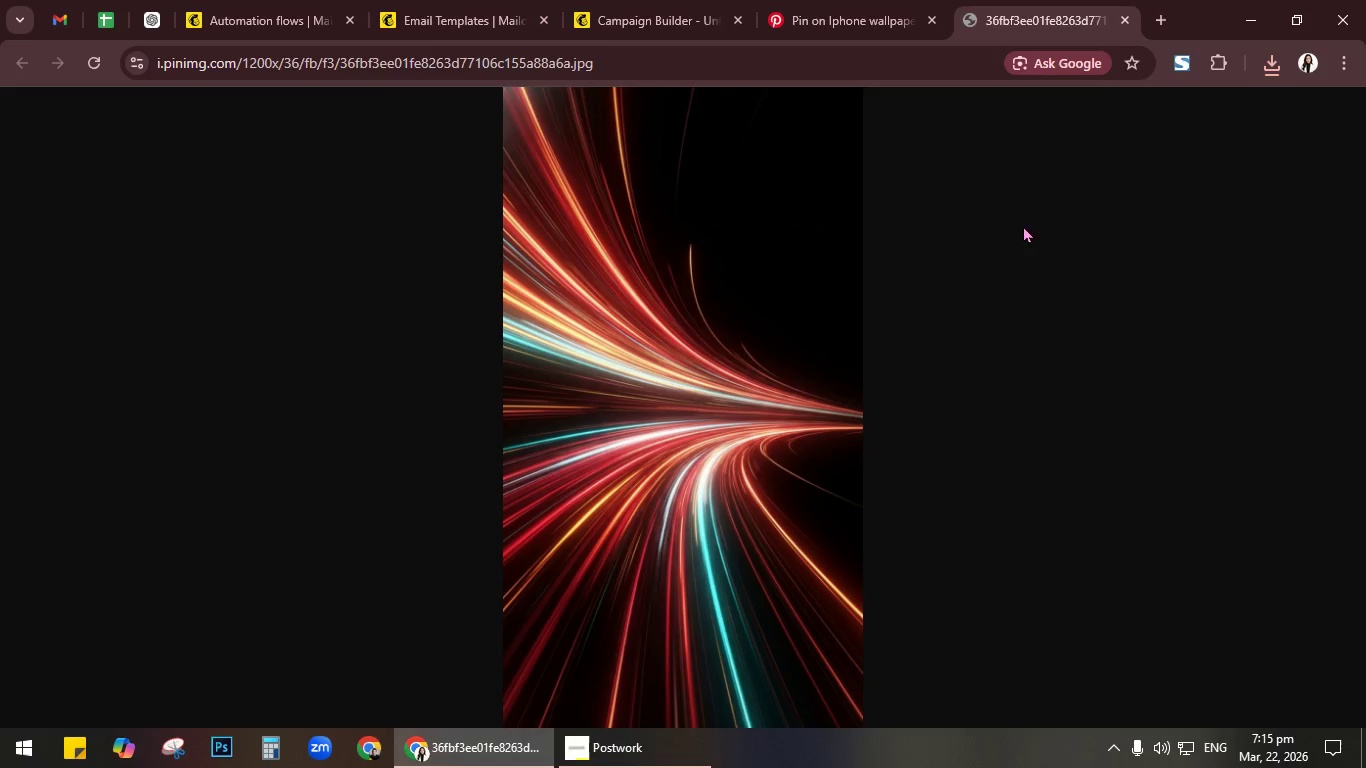 
left_click([1123, 17])
 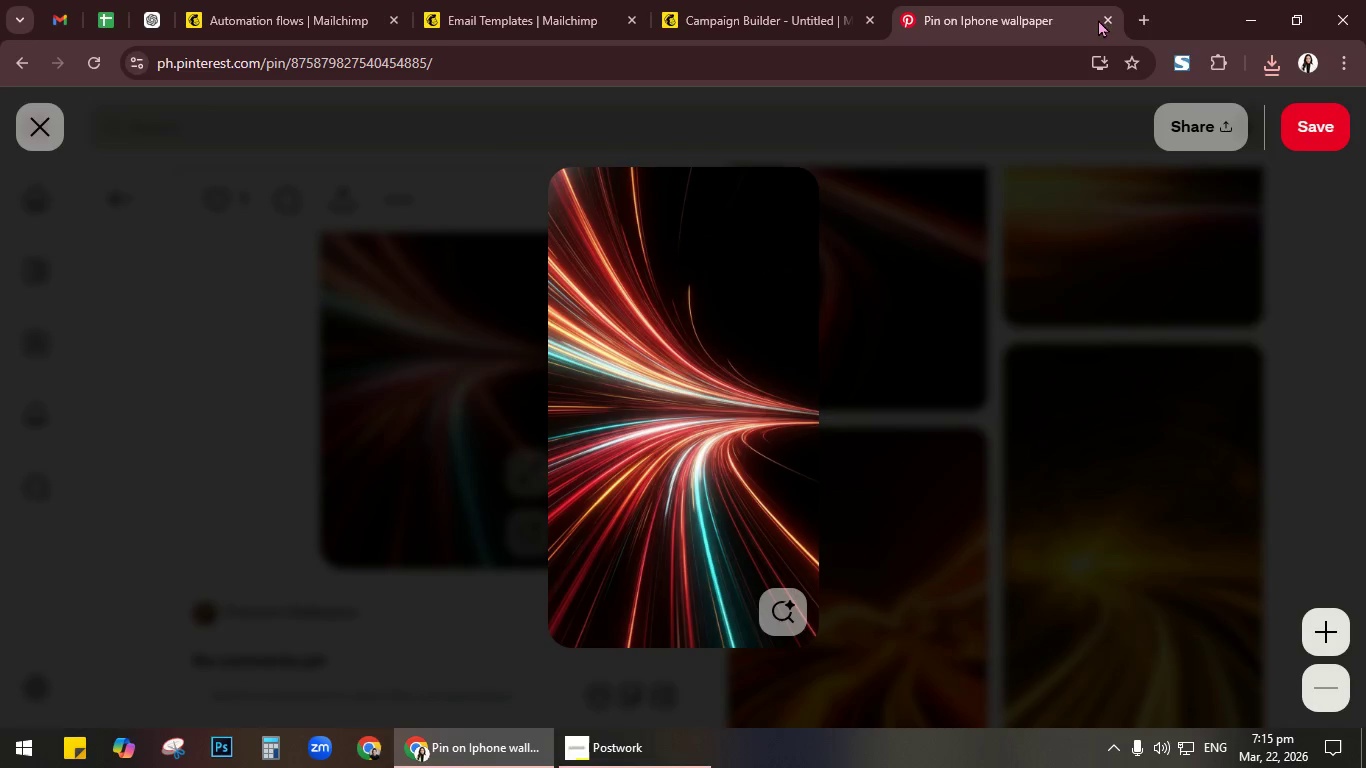 
left_click([1112, 19])
 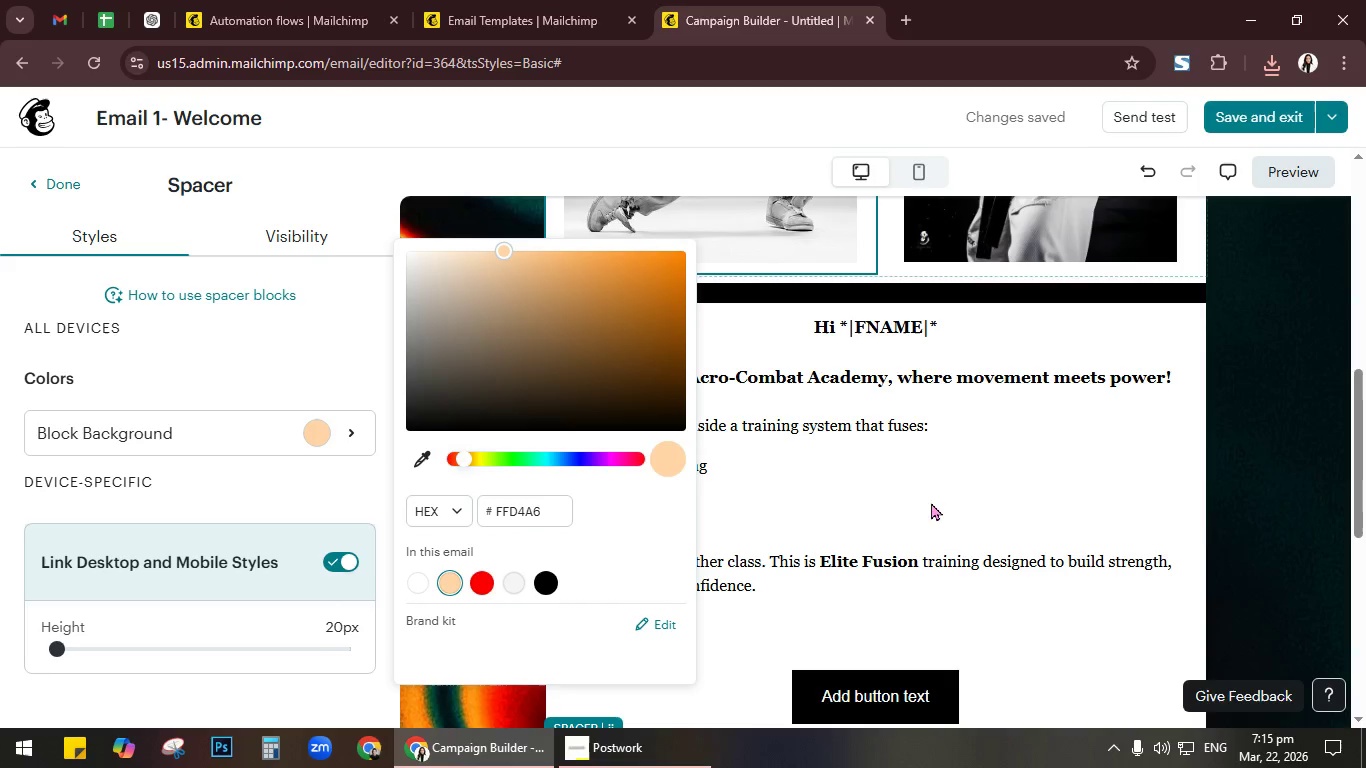 
left_click([1111, 460])
 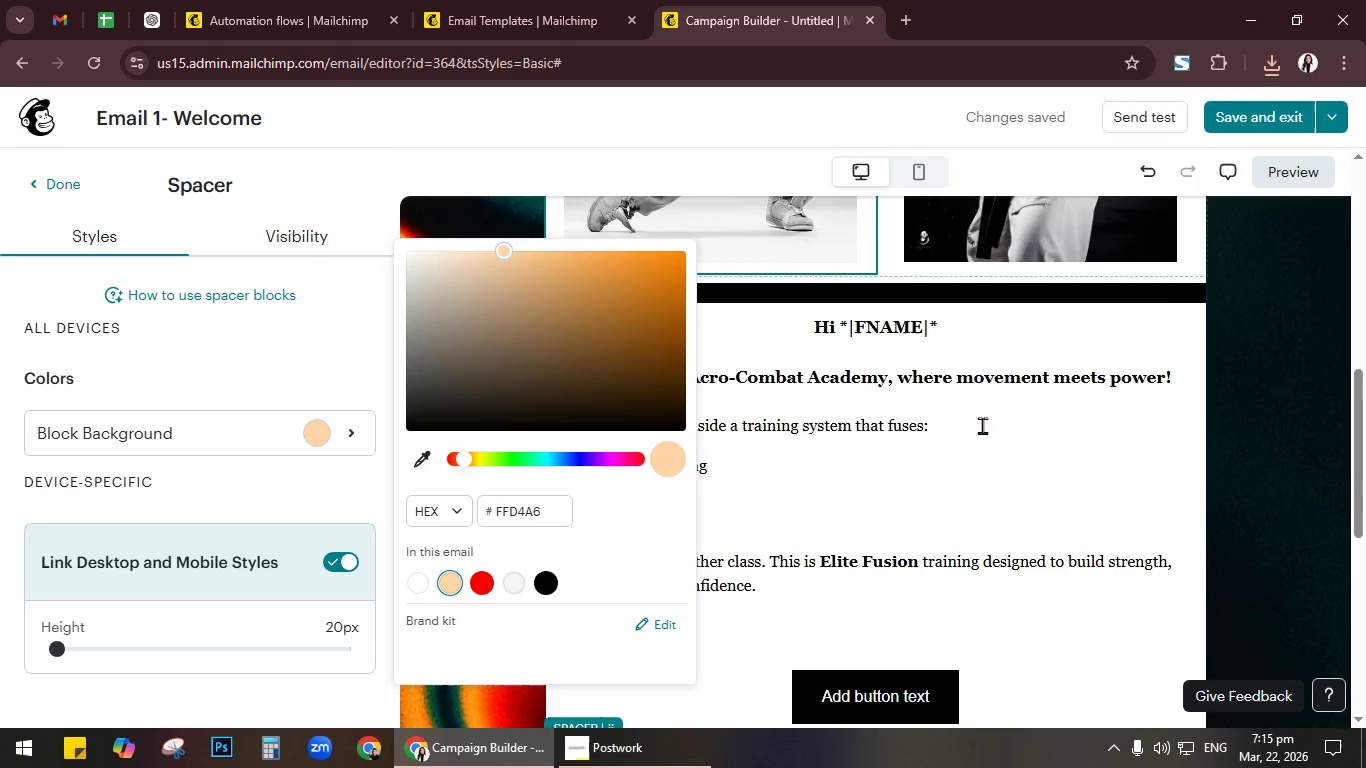 
scroll: coordinate [1261, 498], scroll_direction: up, amount: 17.0
 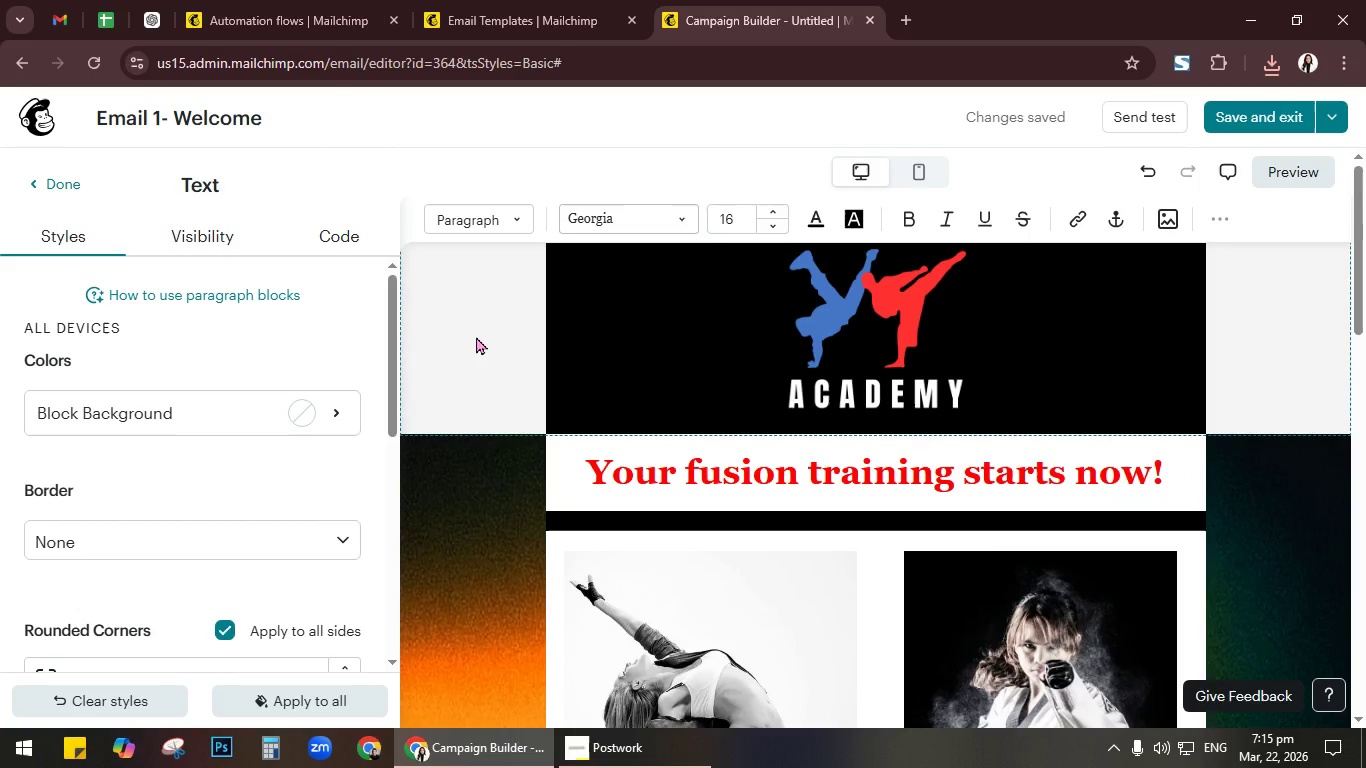 
left_click([475, 333])
 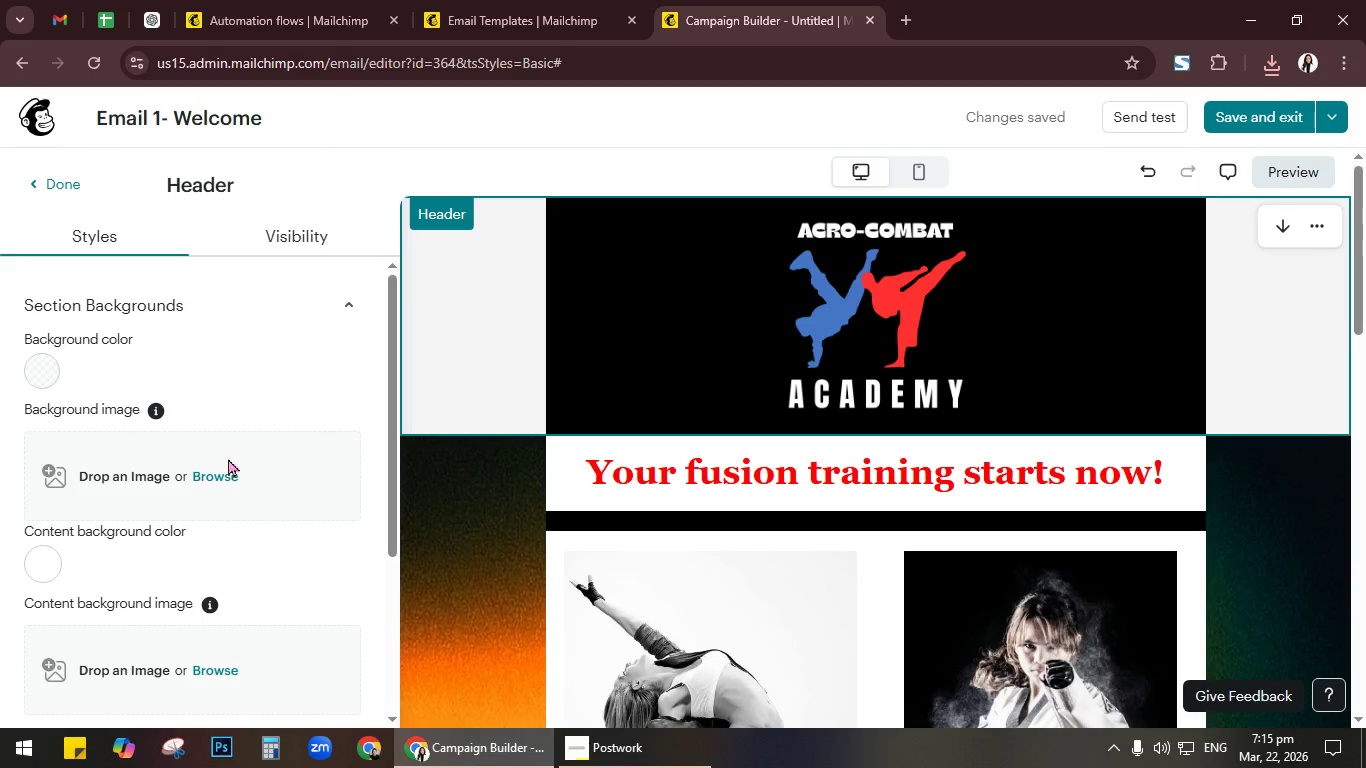 
left_click([198, 472])
 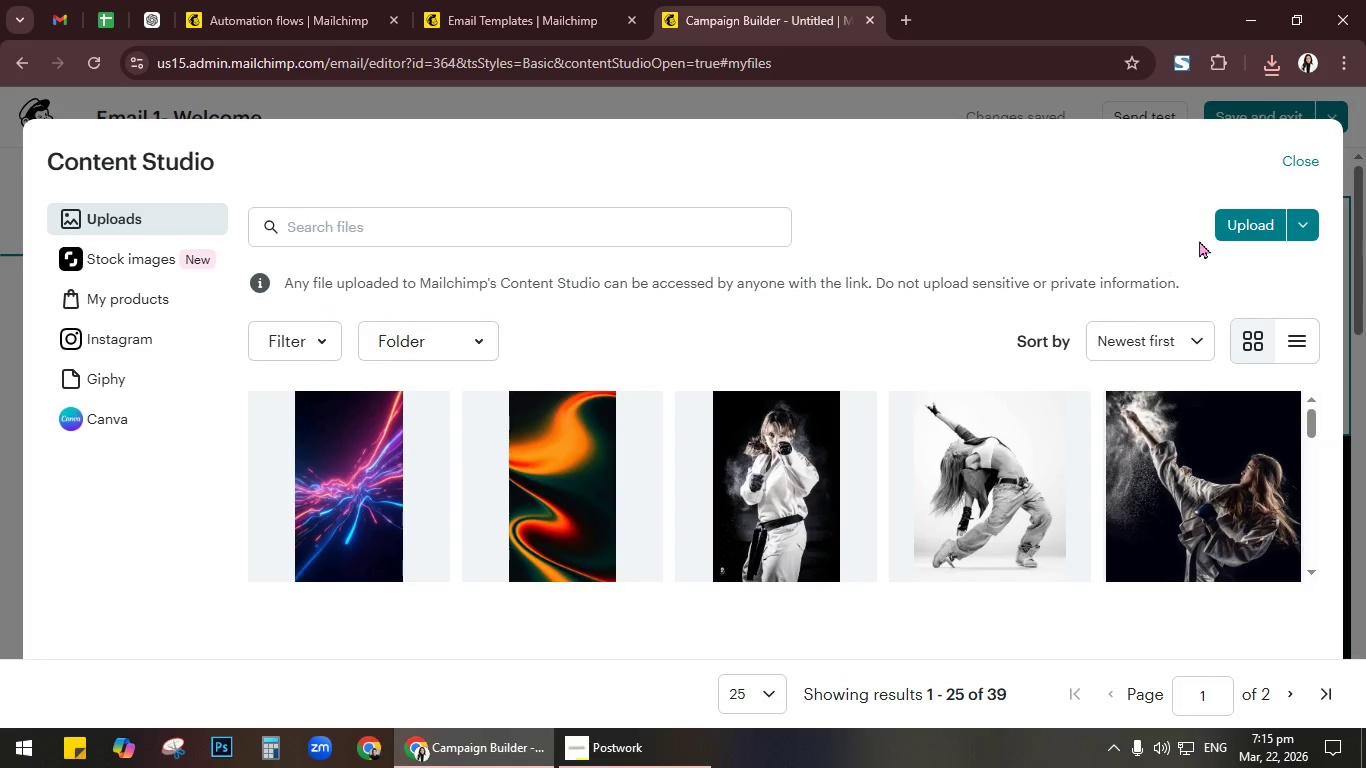 
left_click([1226, 227])
 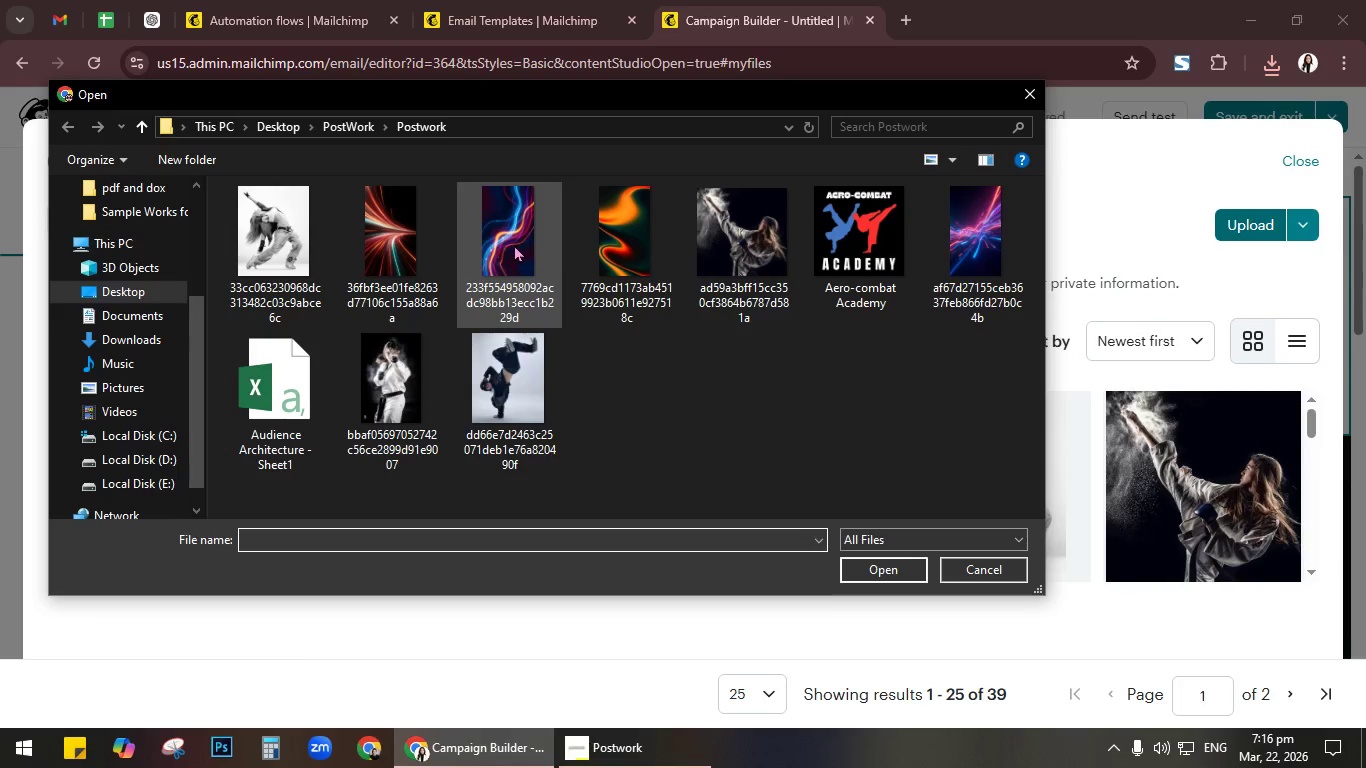 
left_click([424, 252])
 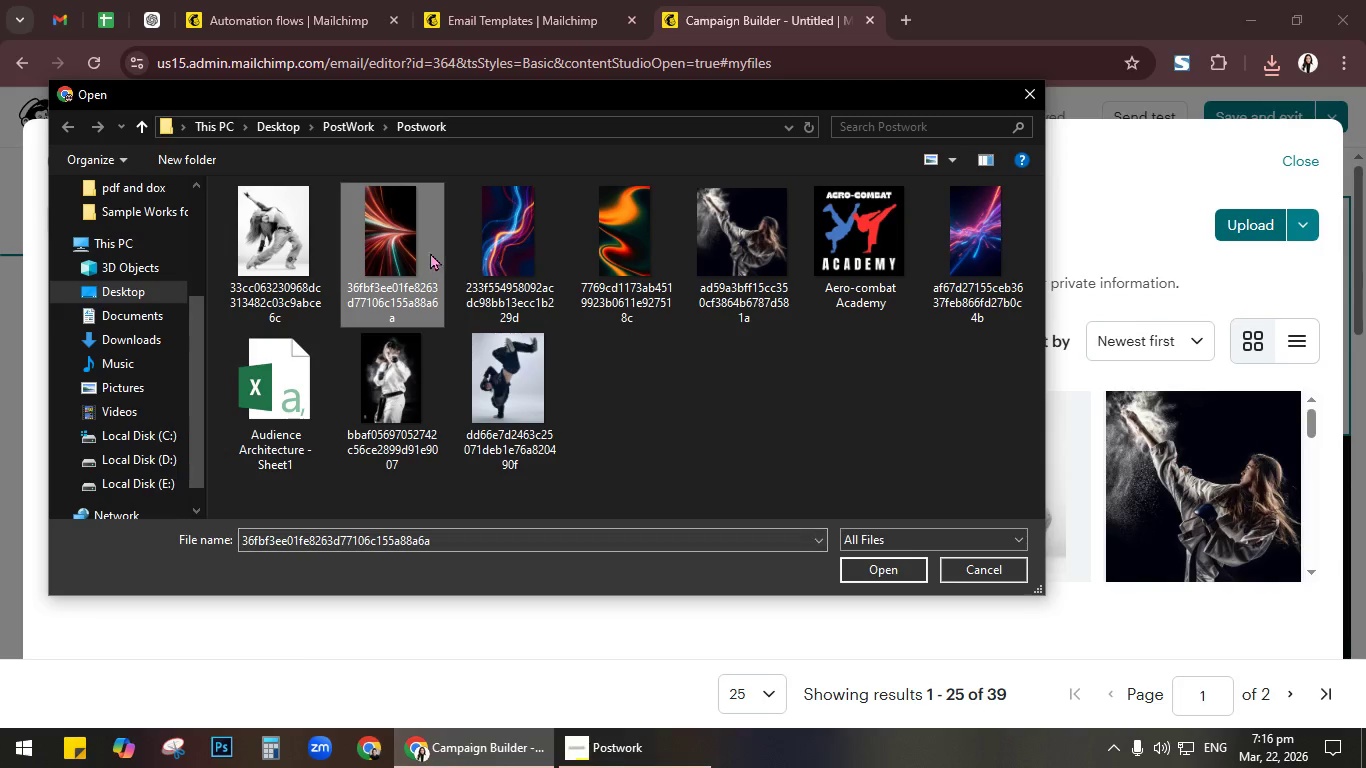 
hold_key(key=ControlLeft, duration=1.5)
 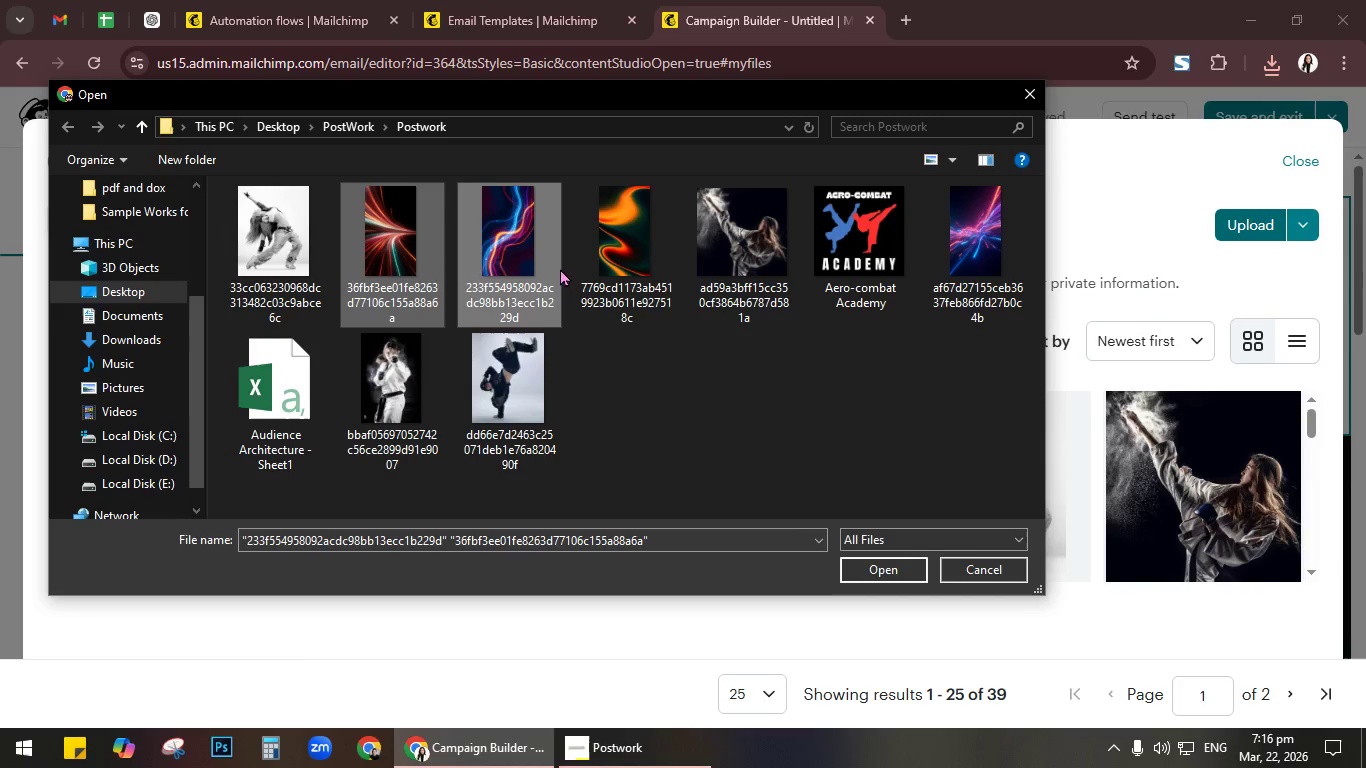 
key(Control+ControlLeft)
 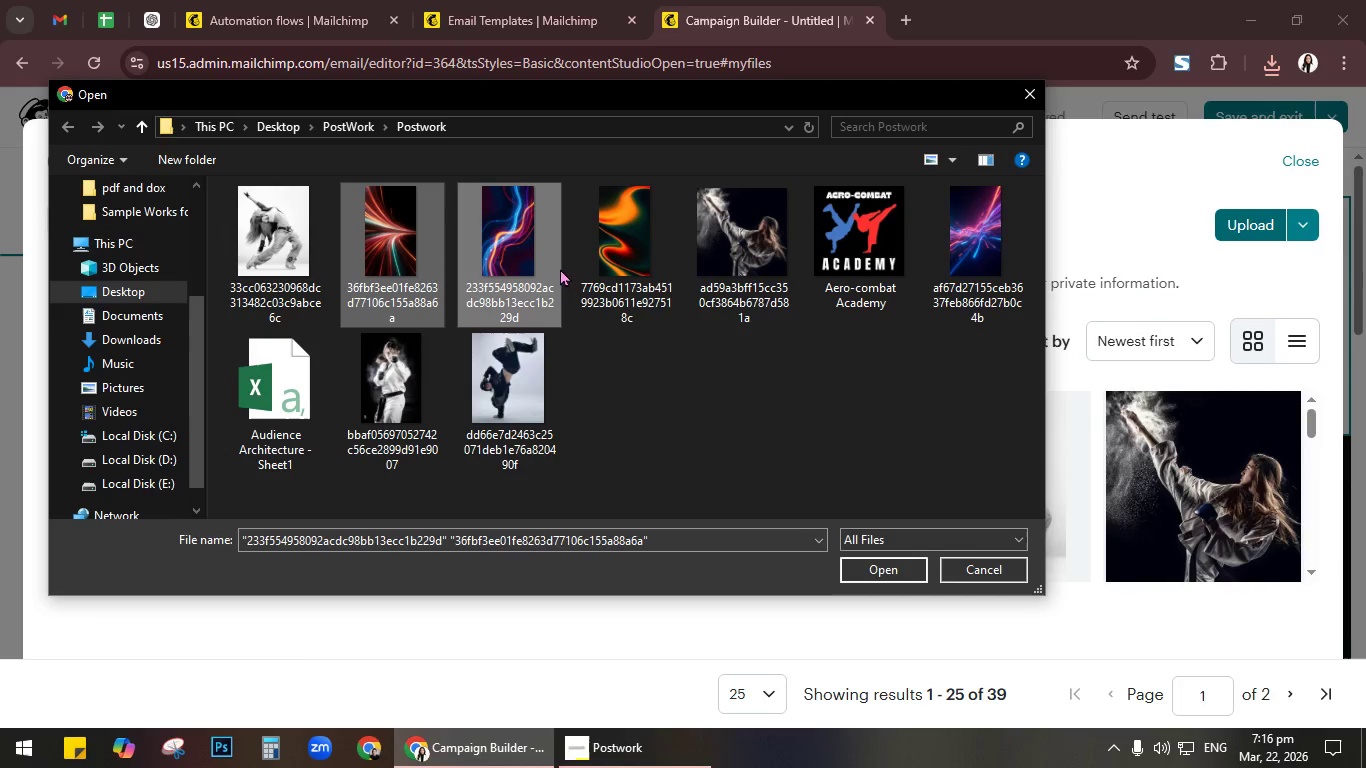 
key(Control+ControlLeft)
 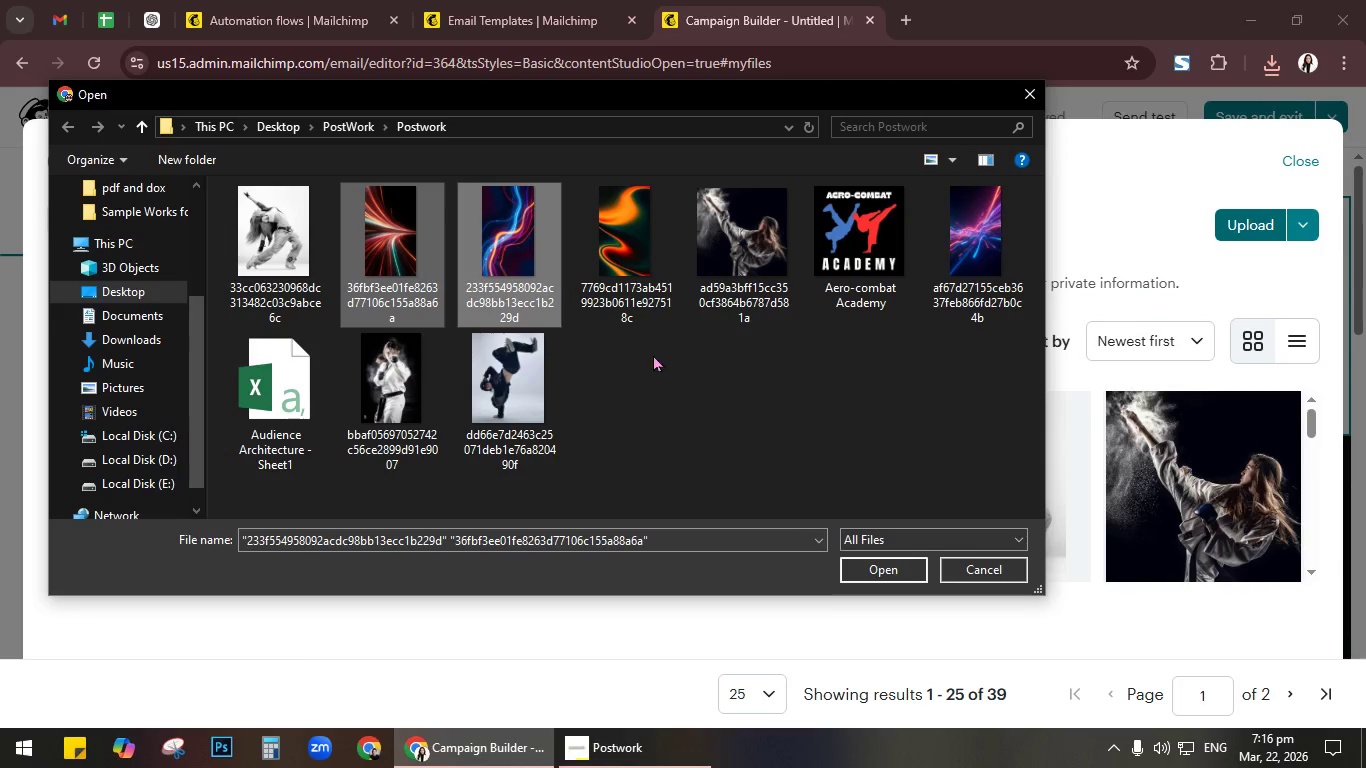 
key(Control+ControlLeft)
 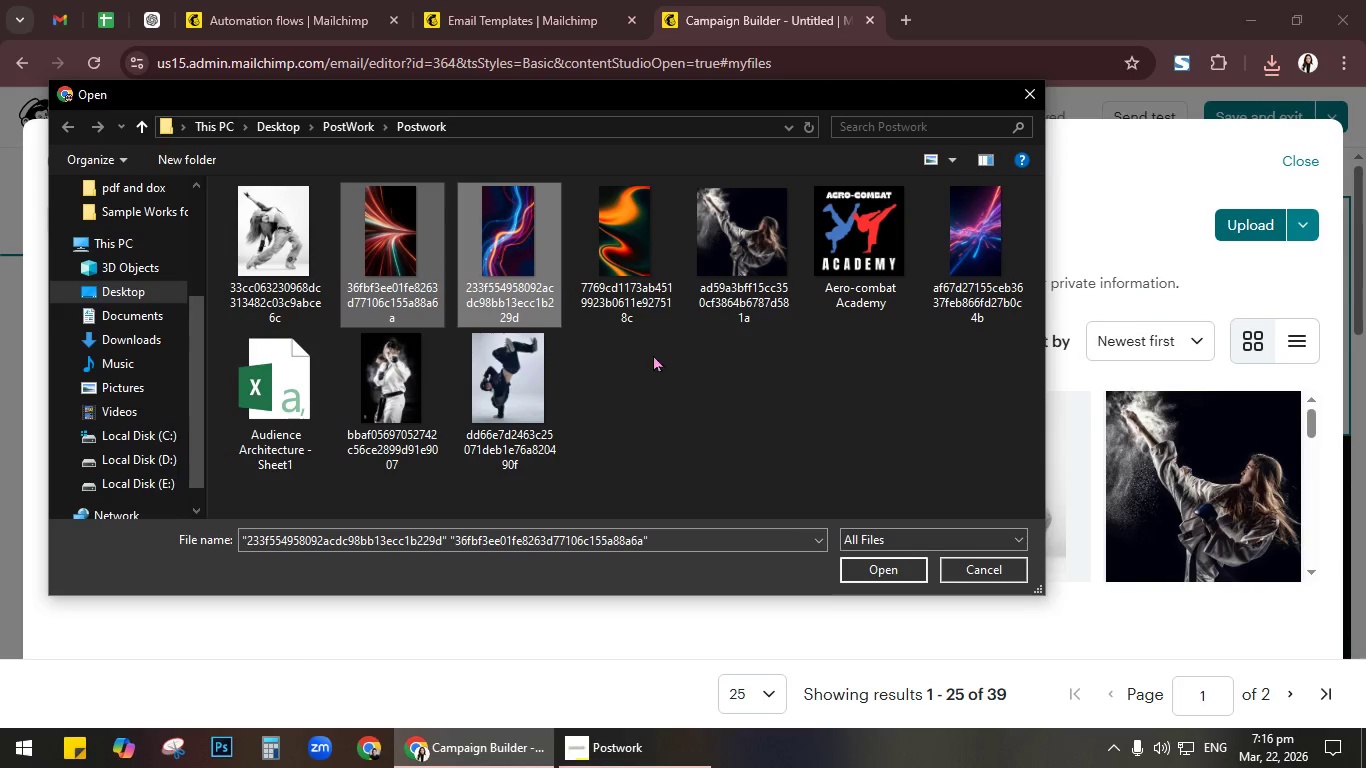 
key(Control+ControlLeft)
 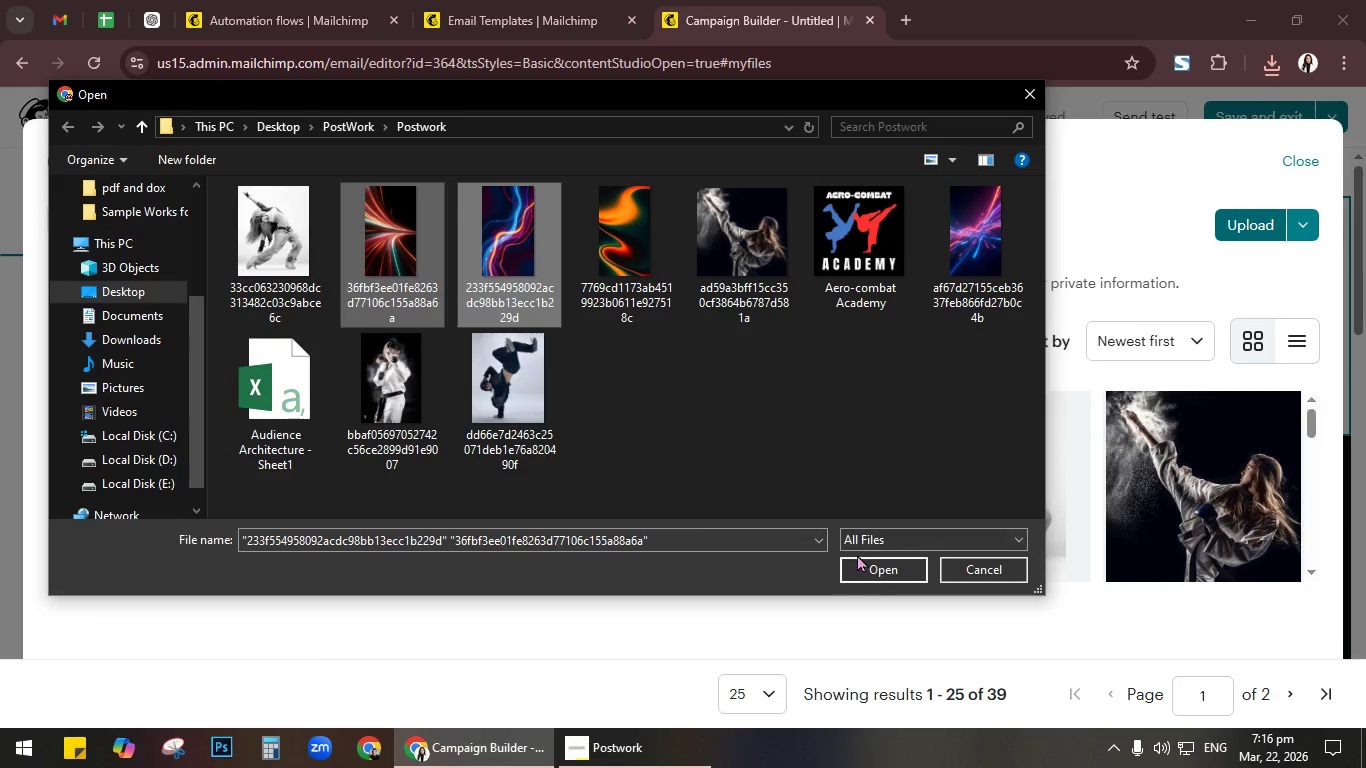 
left_click([870, 578])
 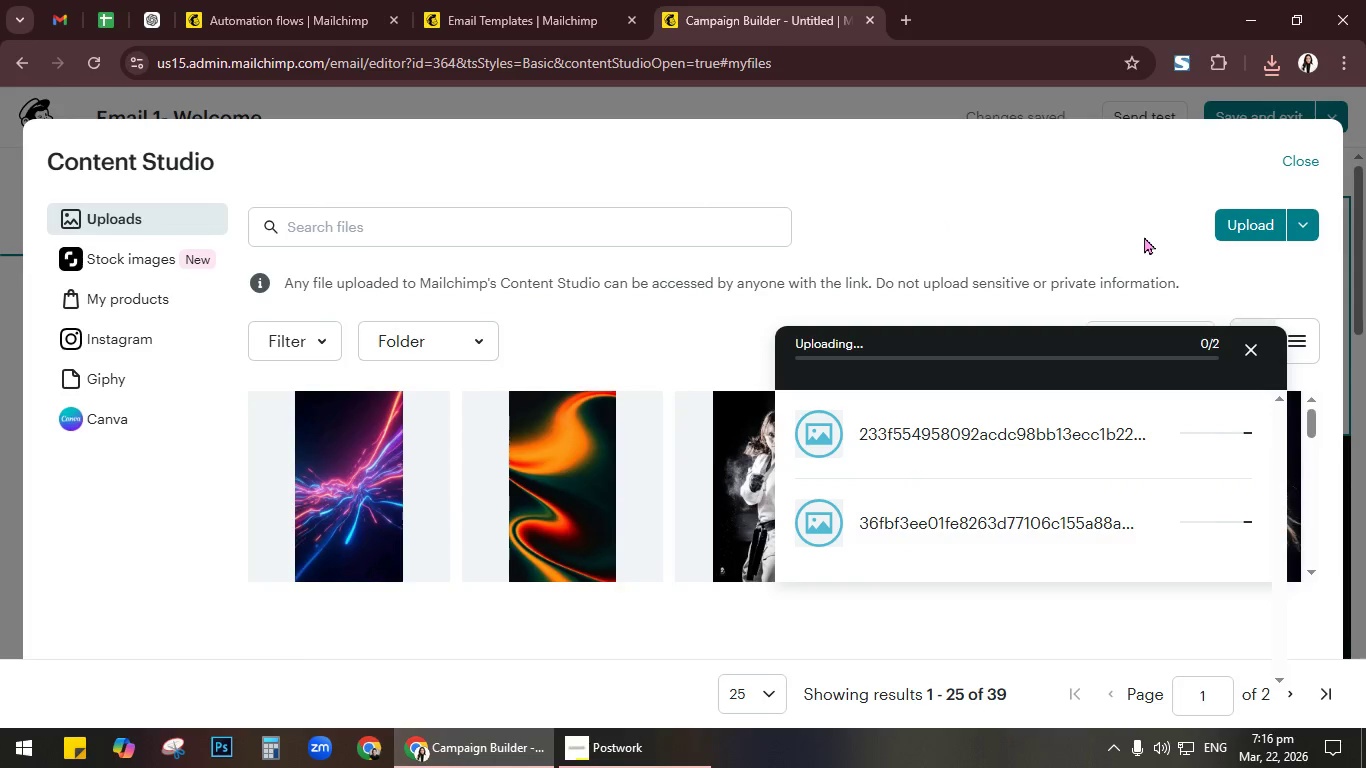 
wait(6.7)
 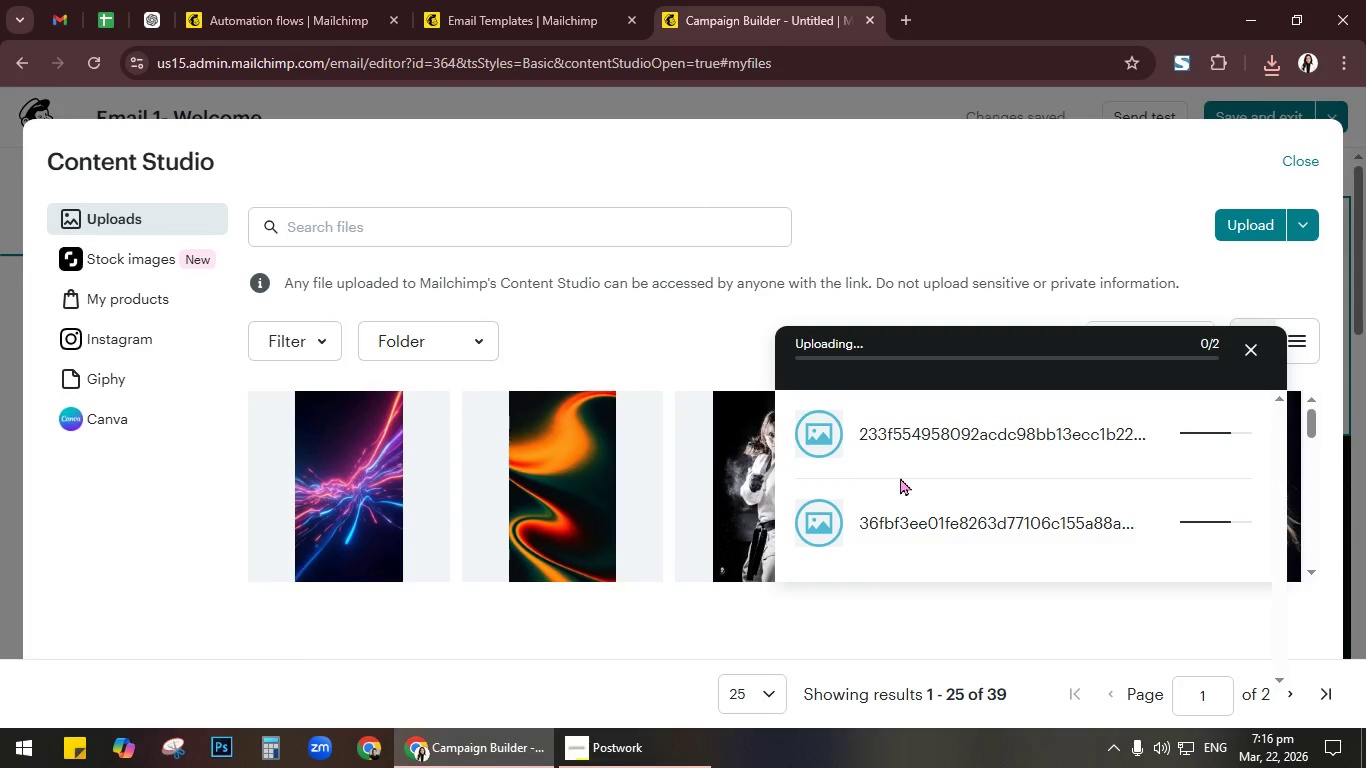 
left_click([1040, 206])
 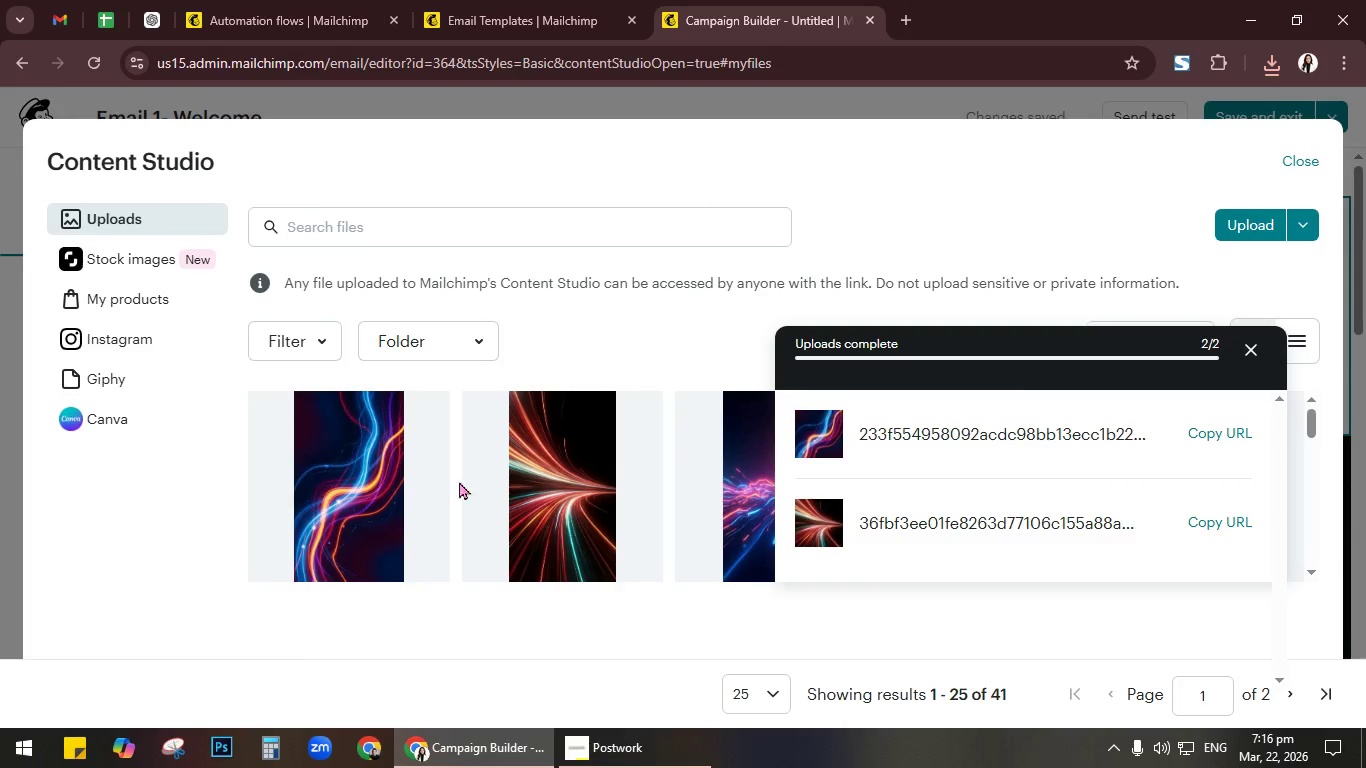 
left_click([564, 478])
 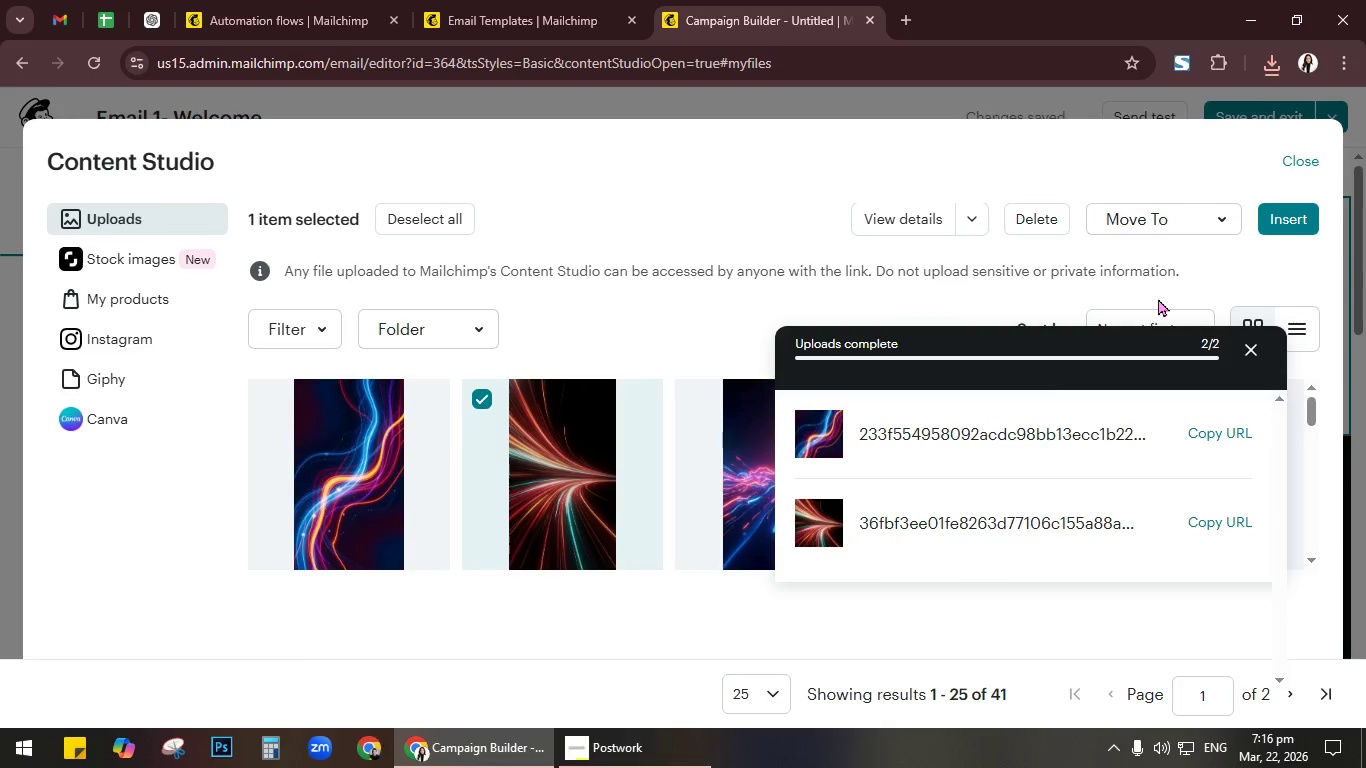 
left_click([1297, 207])
 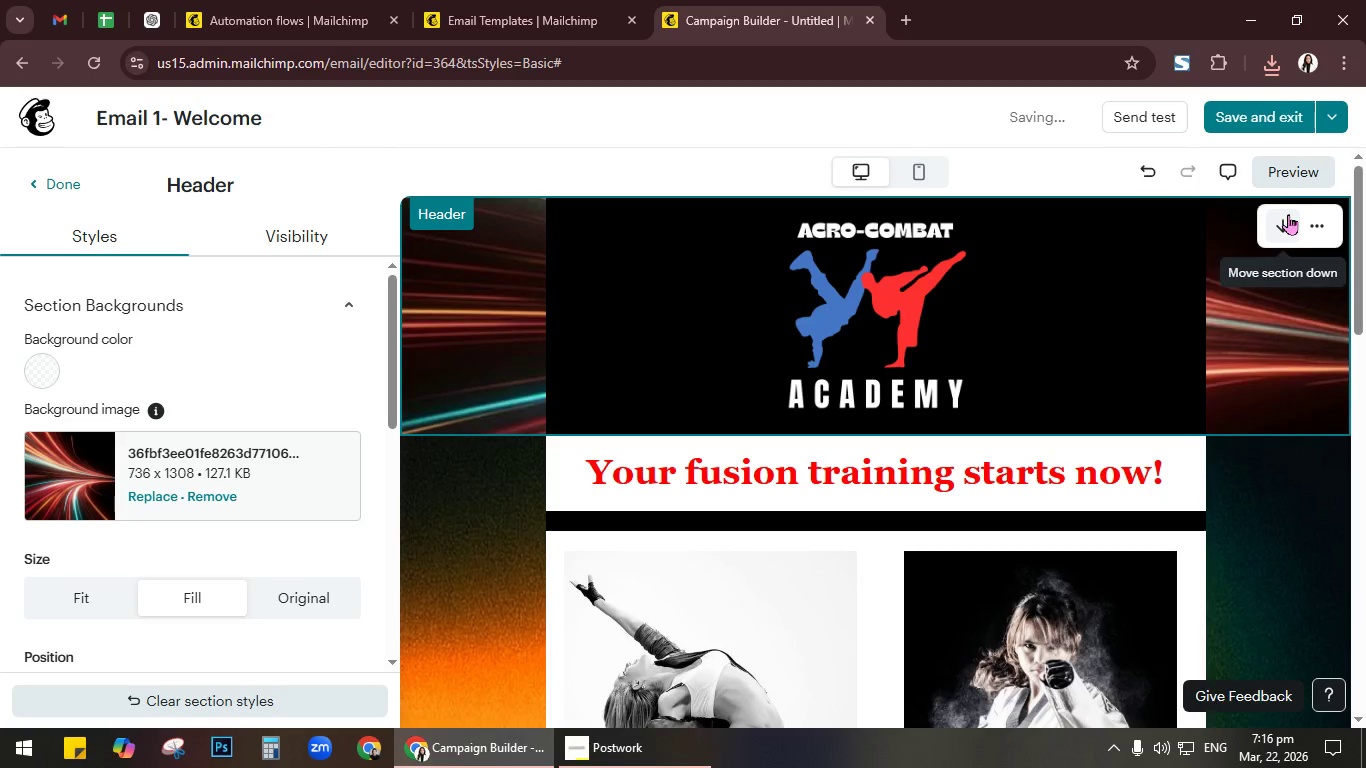 
scroll: coordinate [587, 516], scroll_direction: down, amount: 2.0
 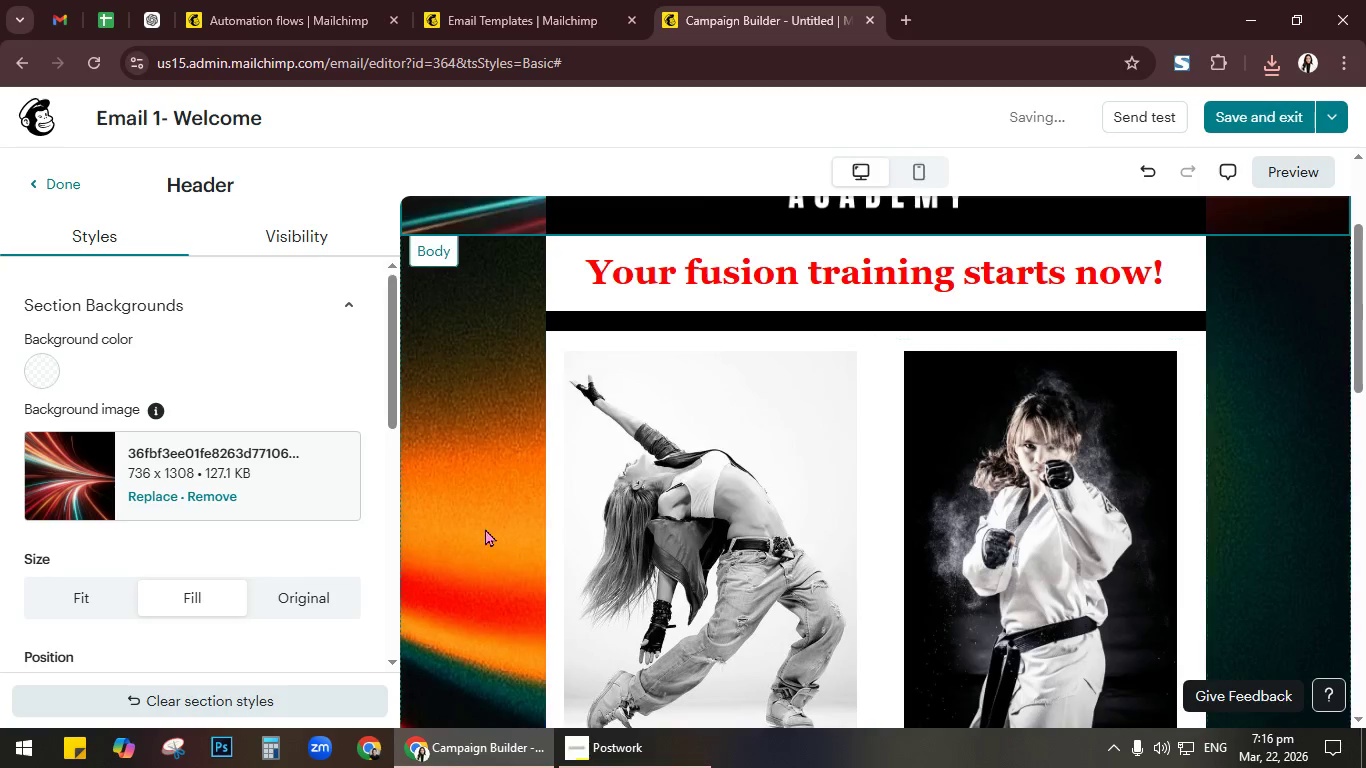 
left_click([485, 527])
 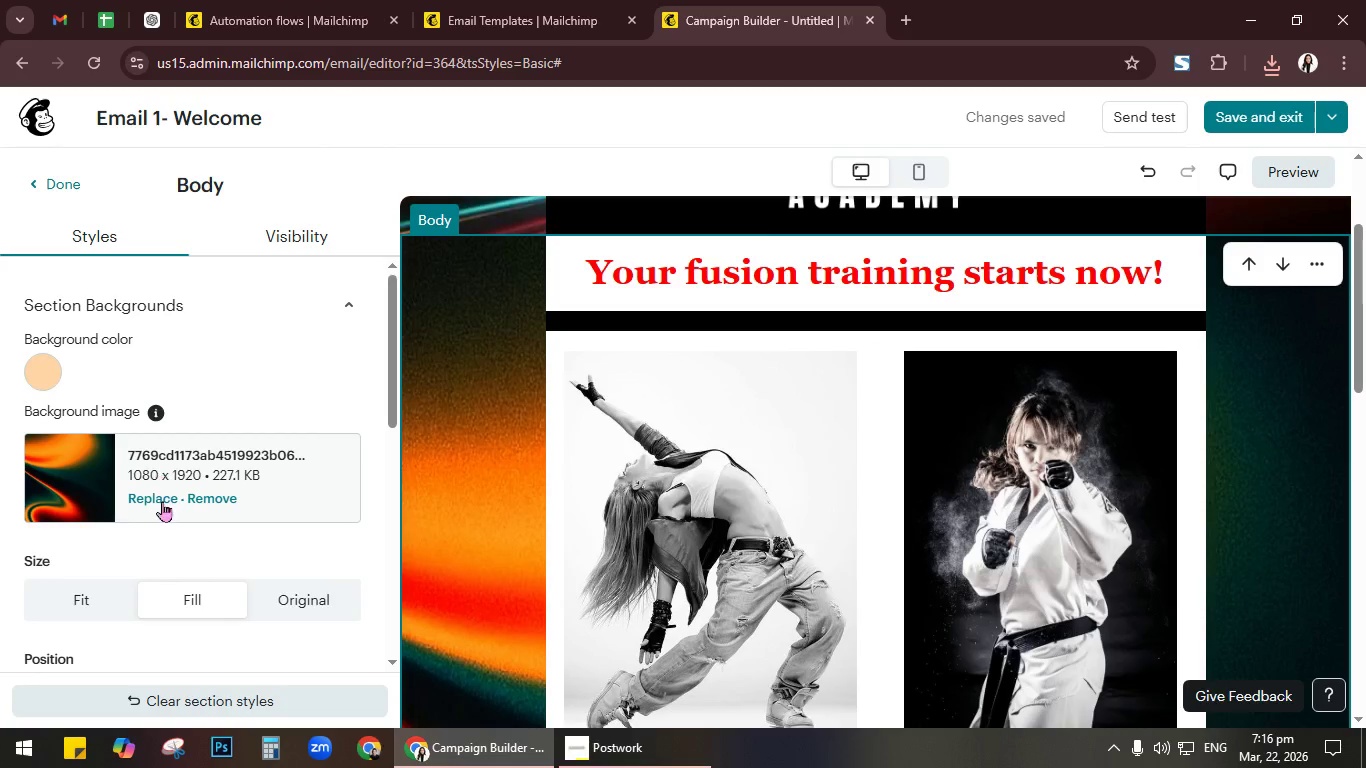 
left_click([161, 493])
 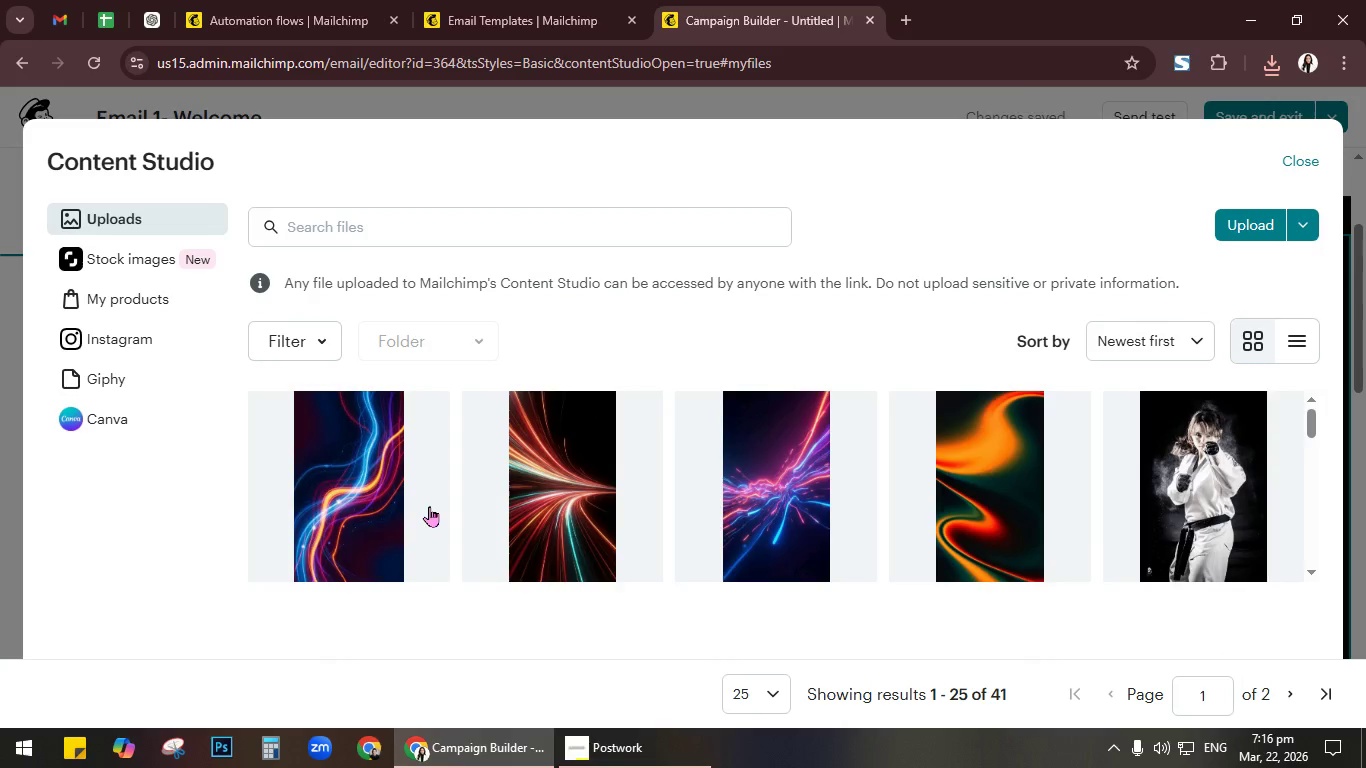 
left_click([364, 491])
 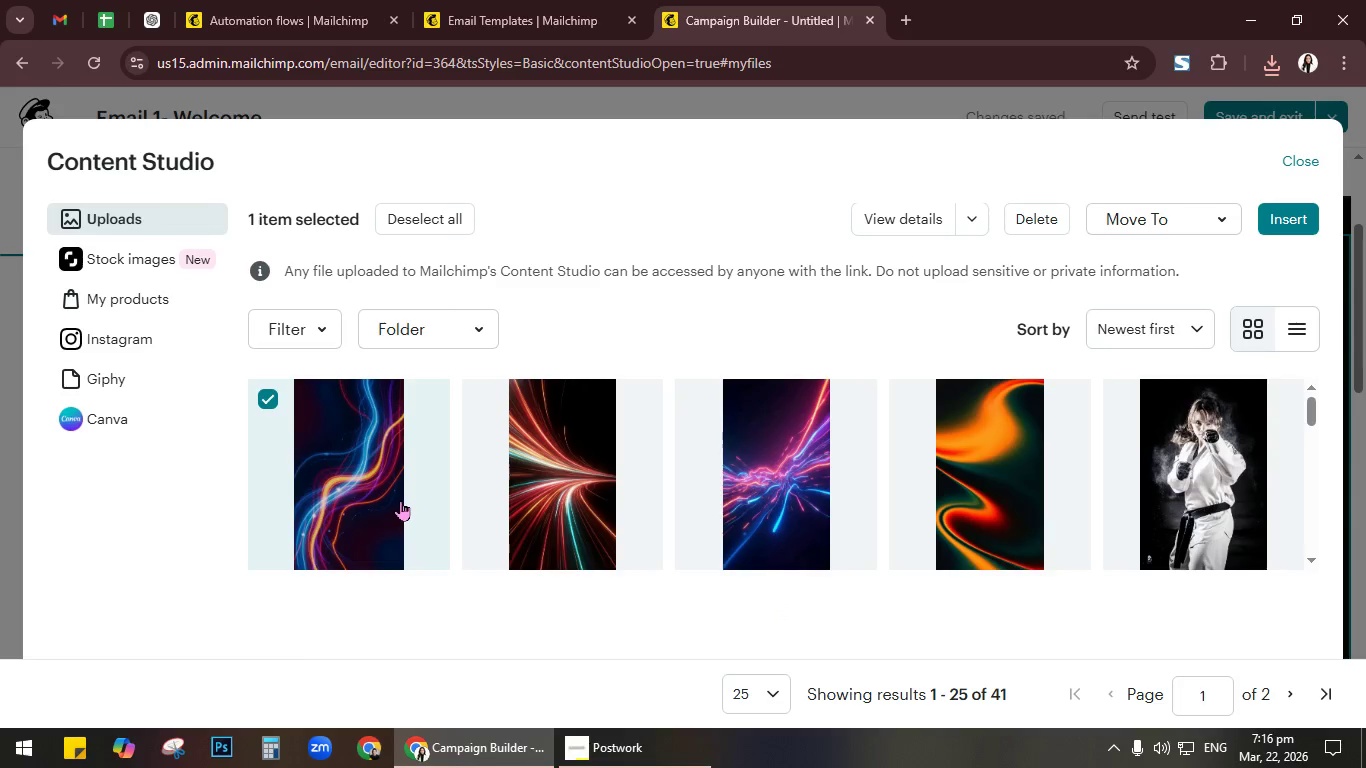 
left_click([361, 491])
 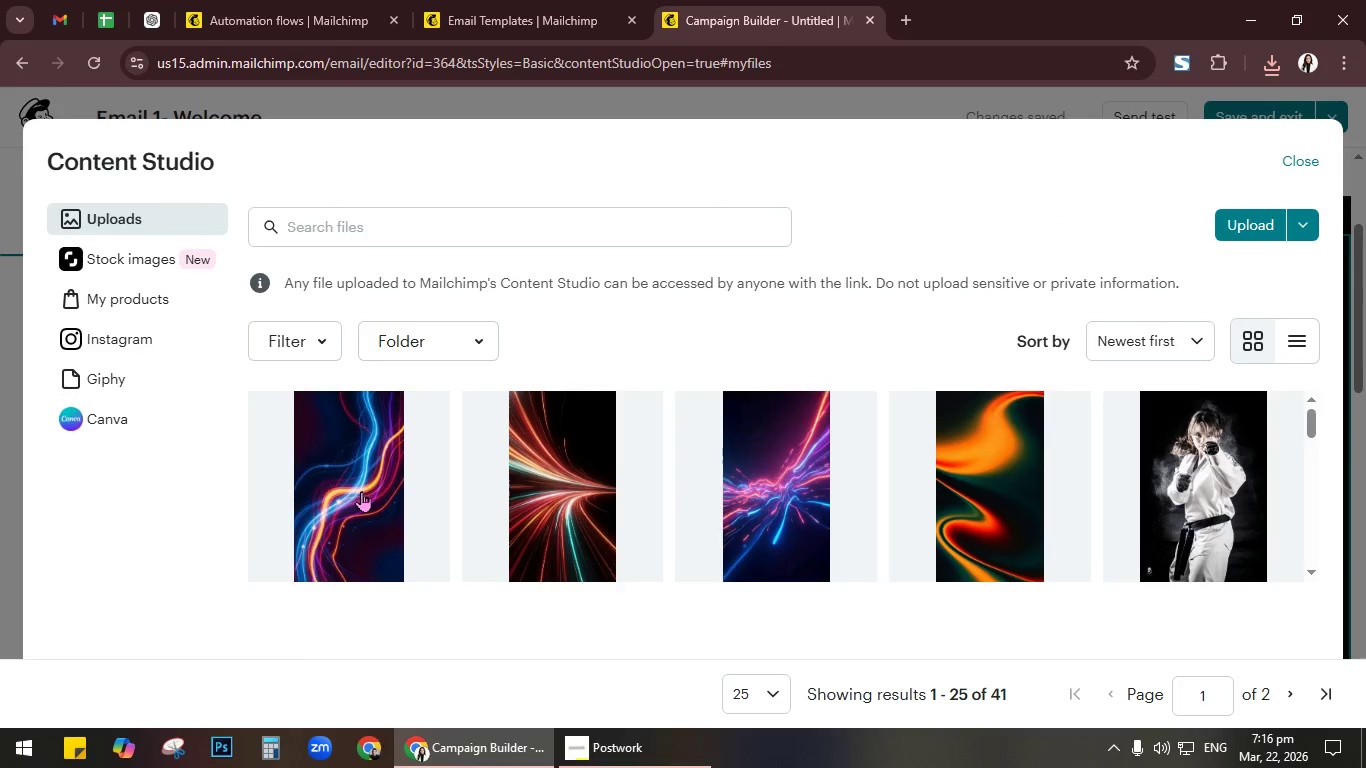 
left_click([361, 491])
 